 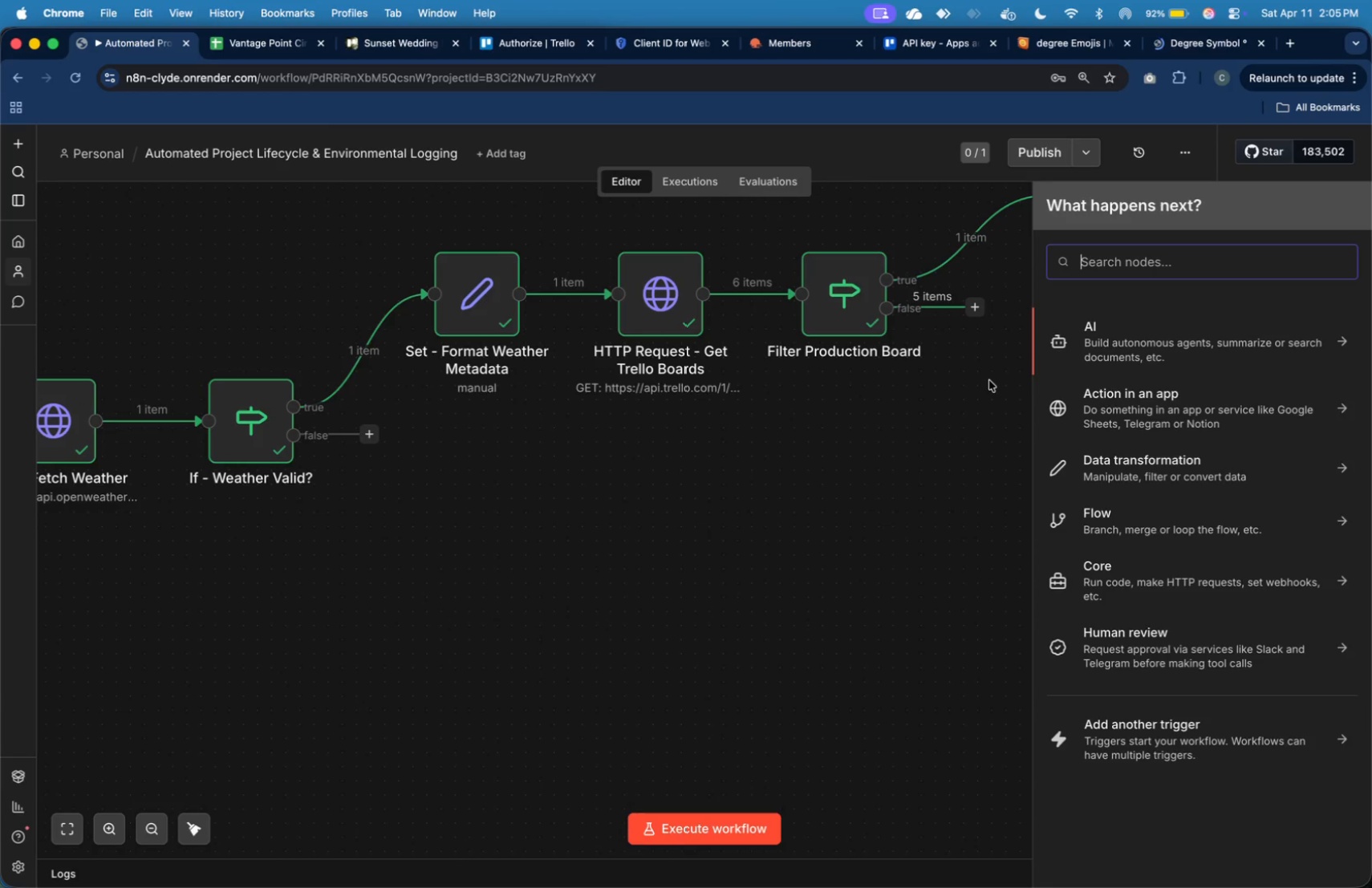 
left_click([765, 385])
 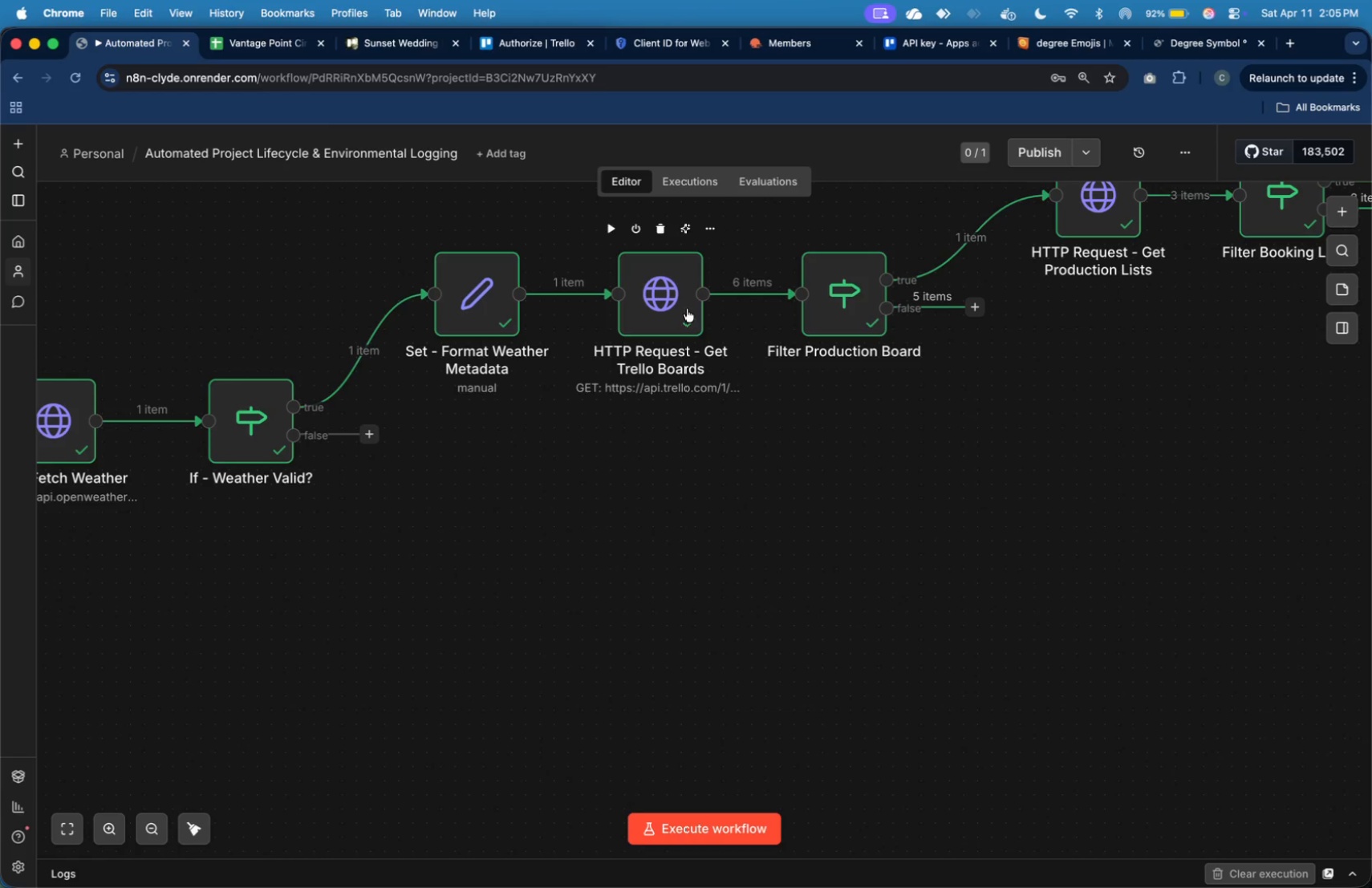 
double_click([687, 309])
 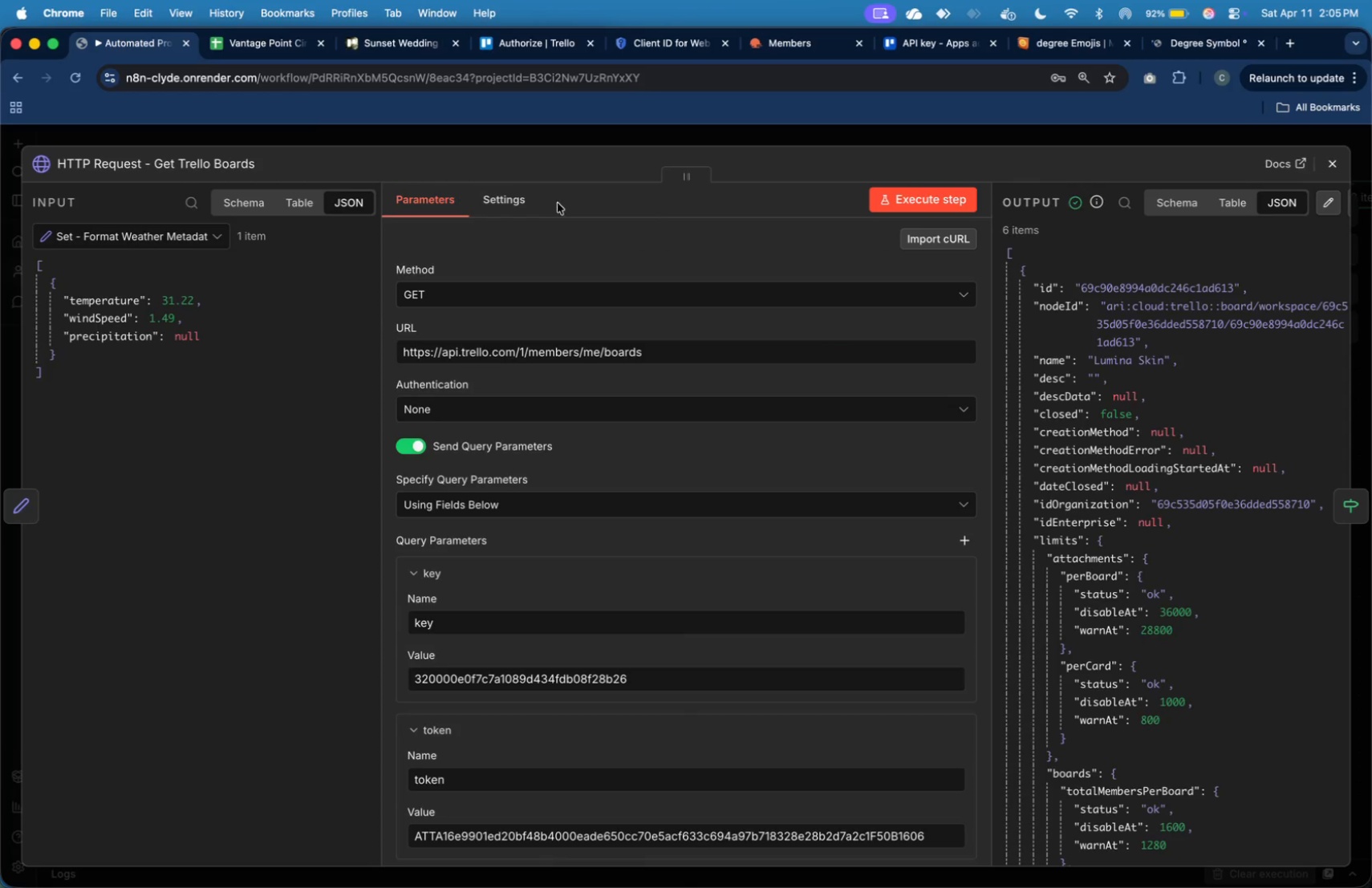 
left_click([520, 202])
 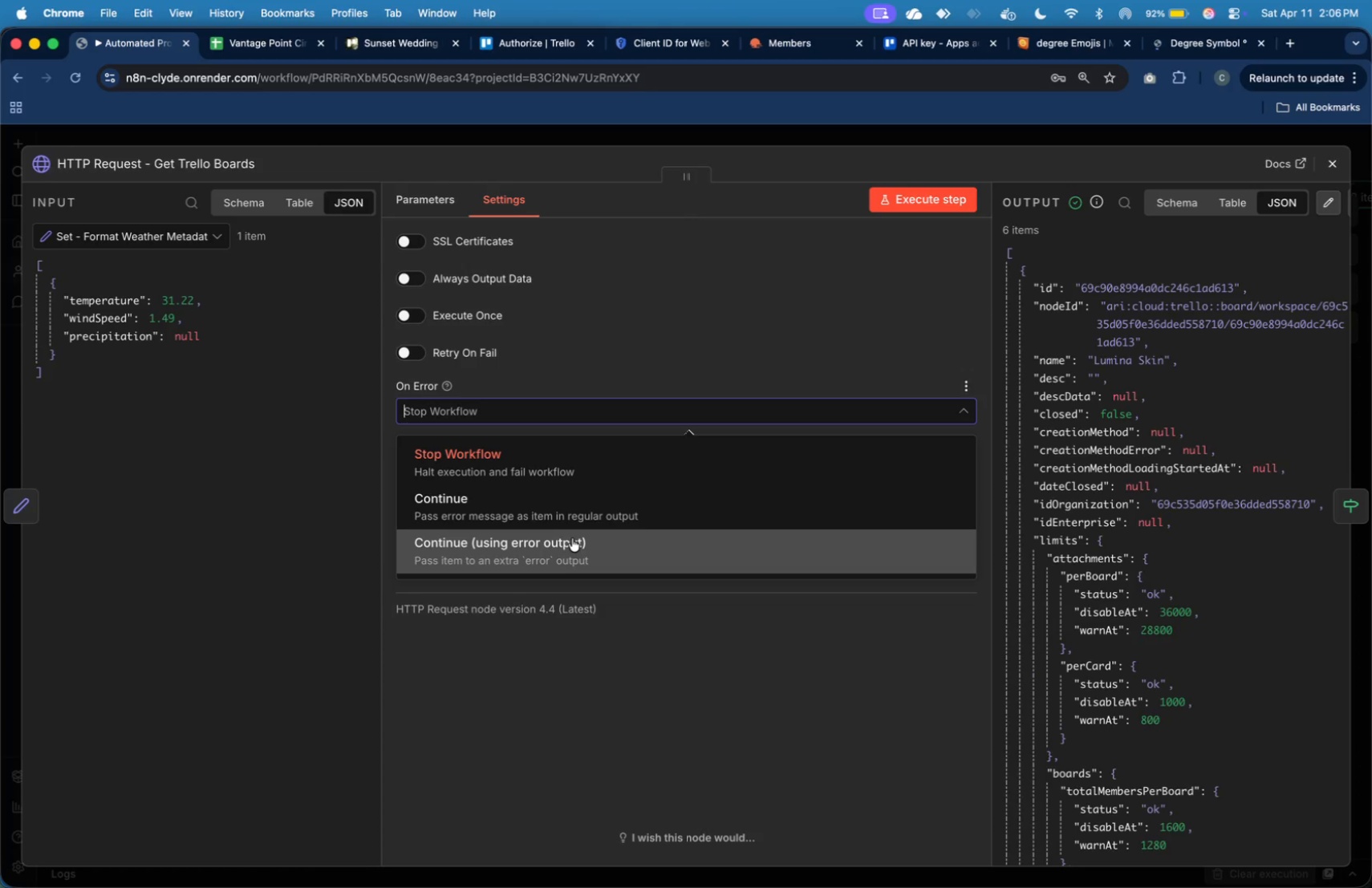 
wait(12.65)
 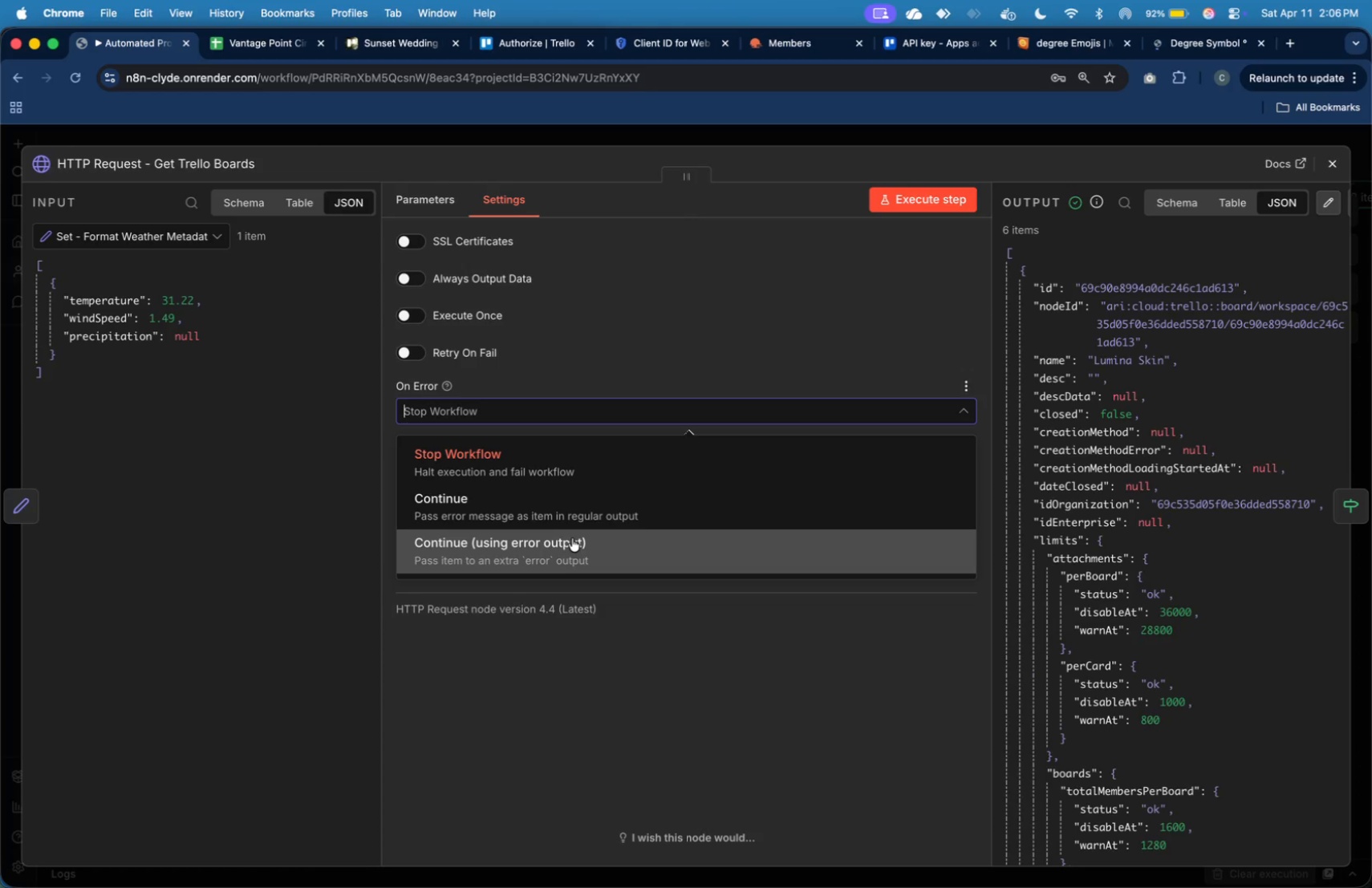 
left_click([572, 539])
 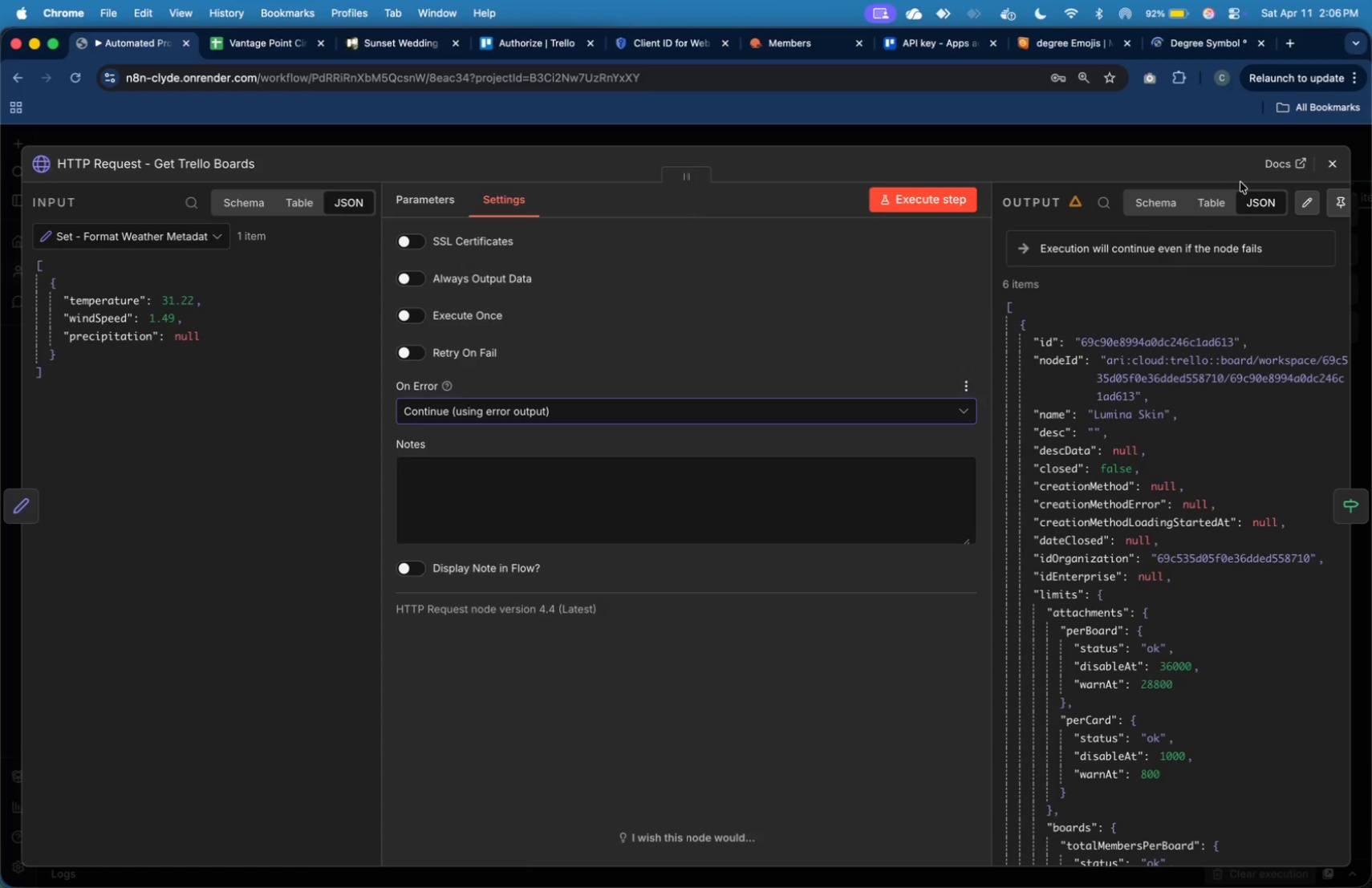 
mouse_move([1318, 189])
 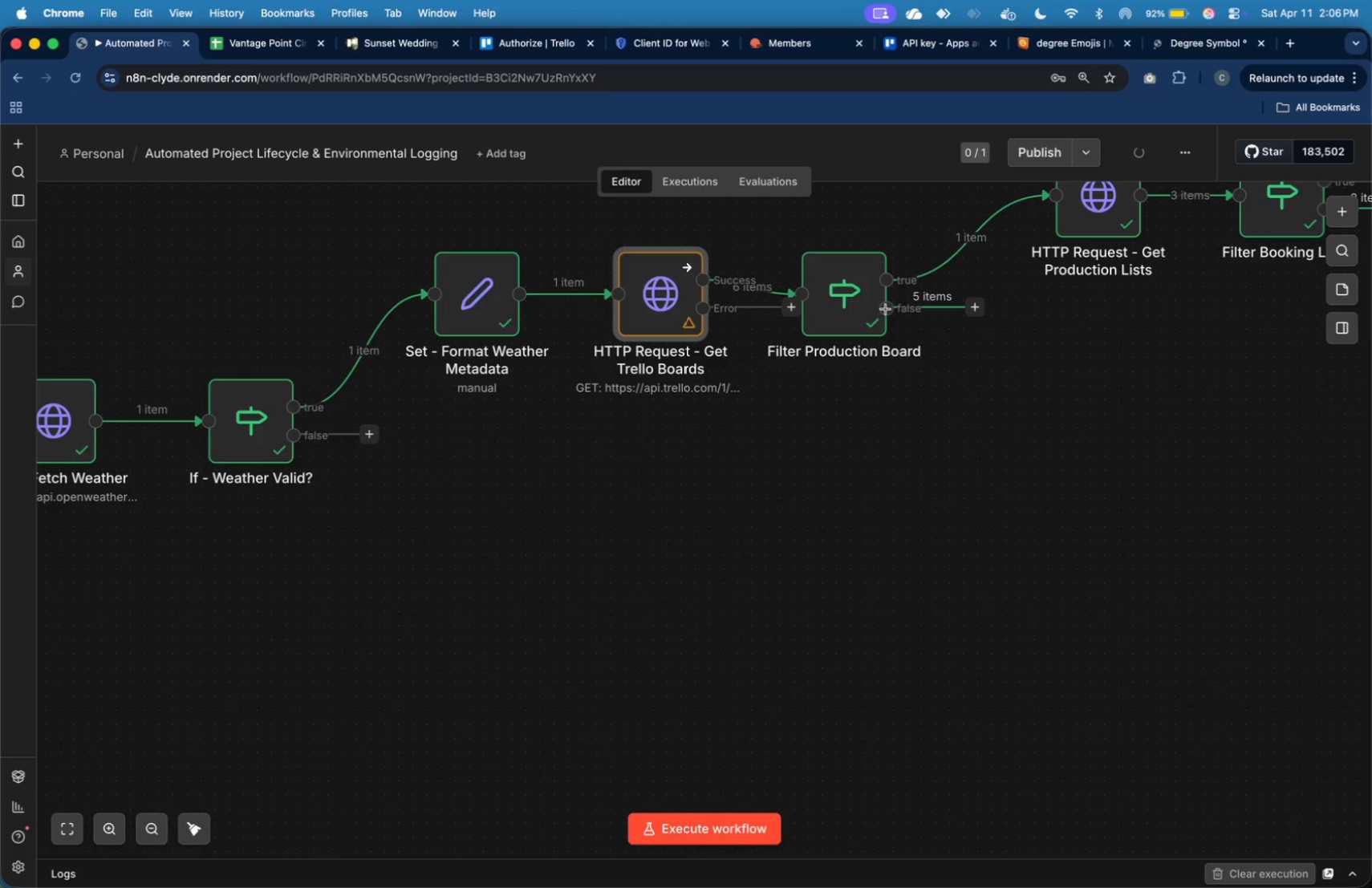 
left_click_drag(start_coordinate=[865, 295], to_coordinate=[927, 274])
 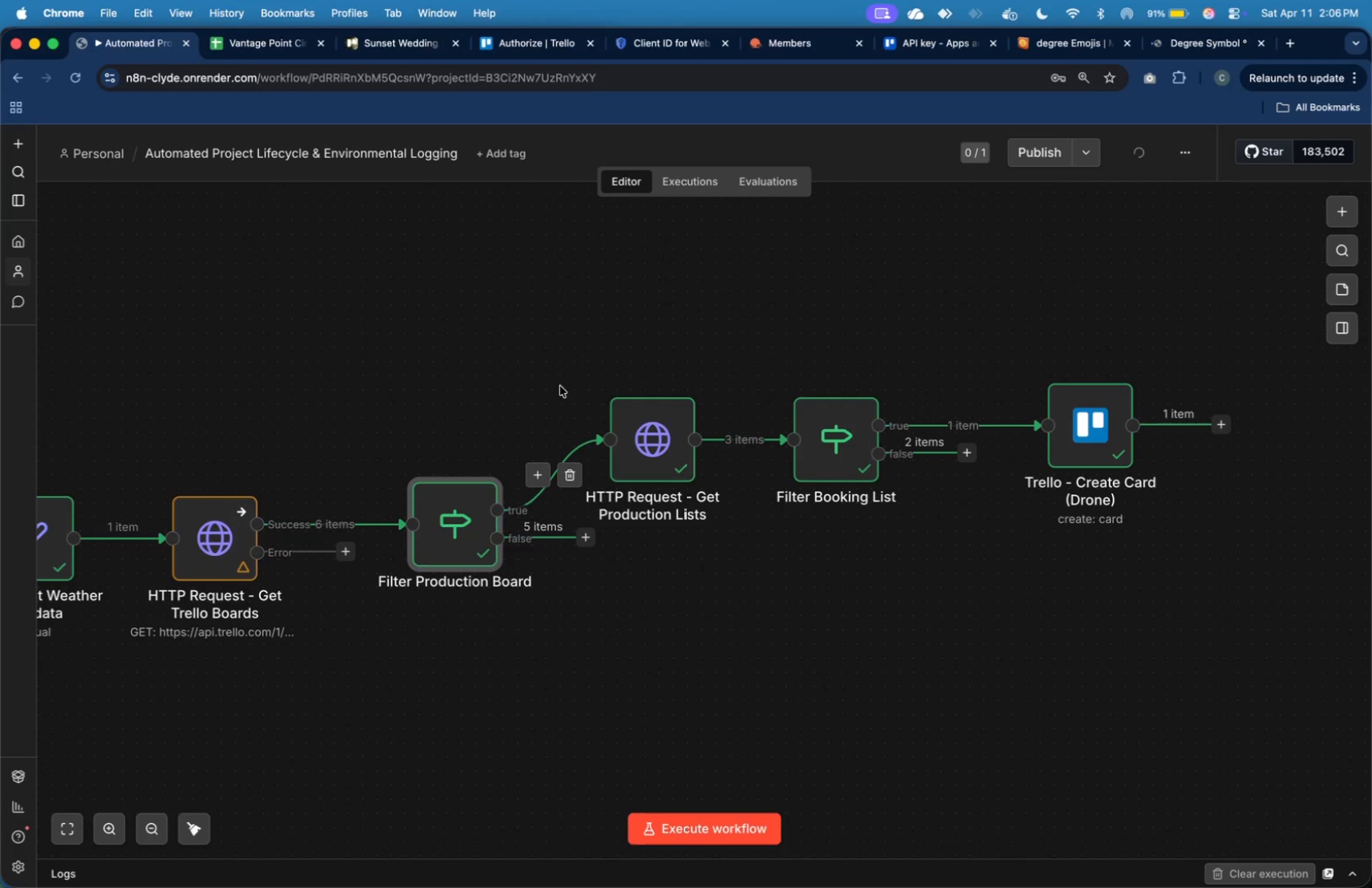 
left_click_drag(start_coordinate=[559, 357], to_coordinate=[1367, 553])
 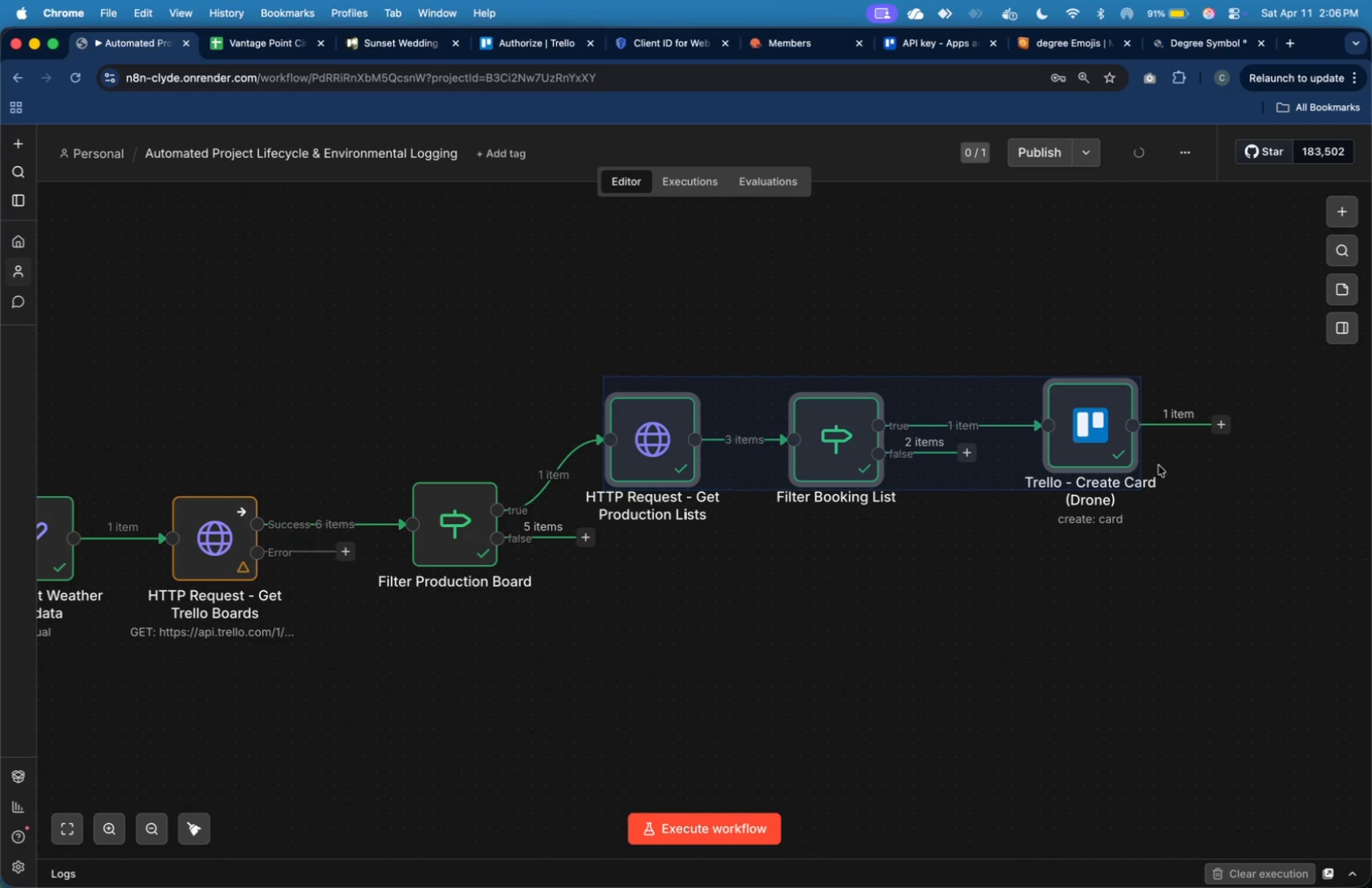 
left_click_drag(start_coordinate=[1142, 463], to_coordinate=[1167, 430])
 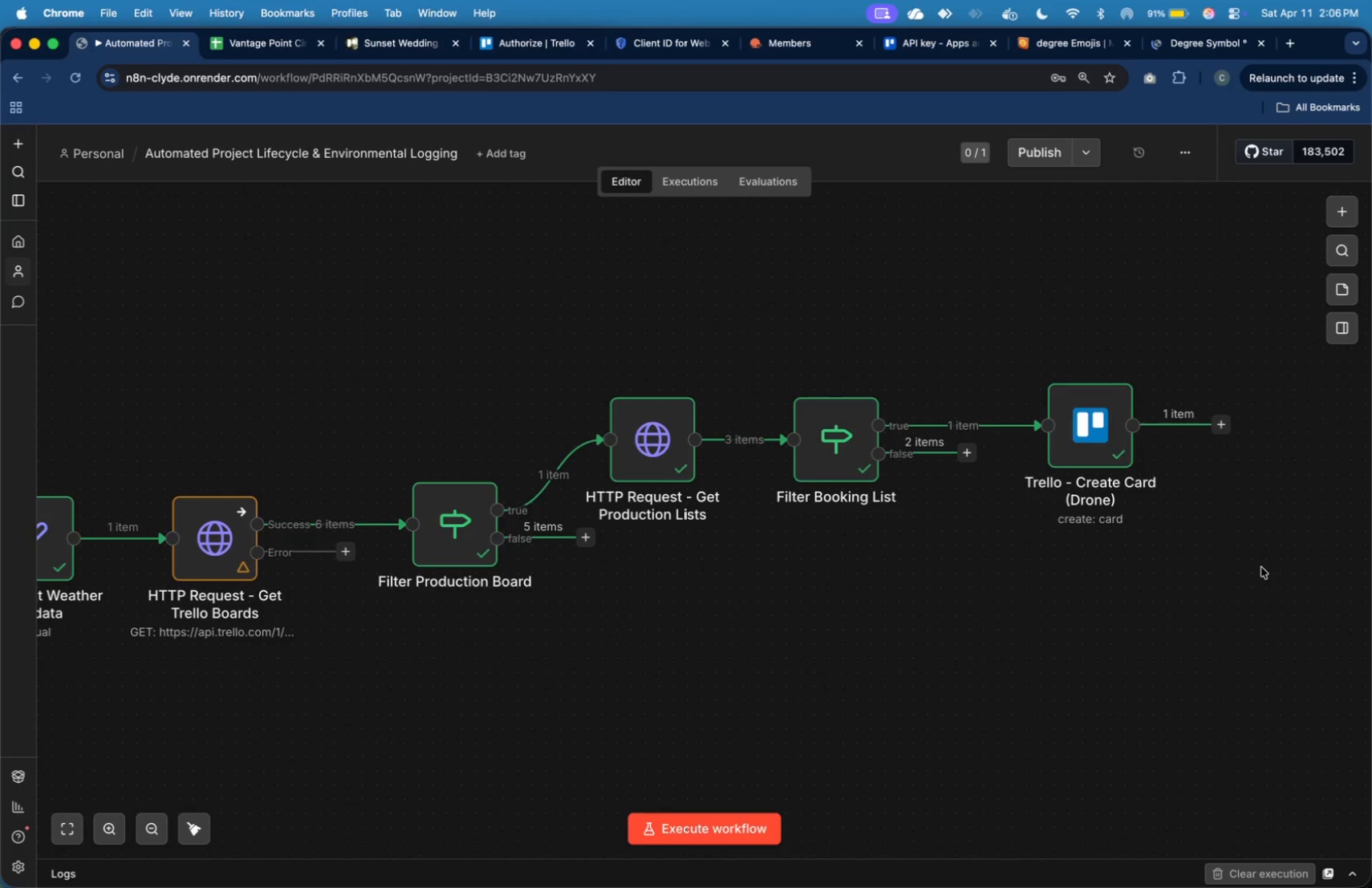 
left_click_drag(start_coordinate=[1261, 569], to_coordinate=[571, 339])
 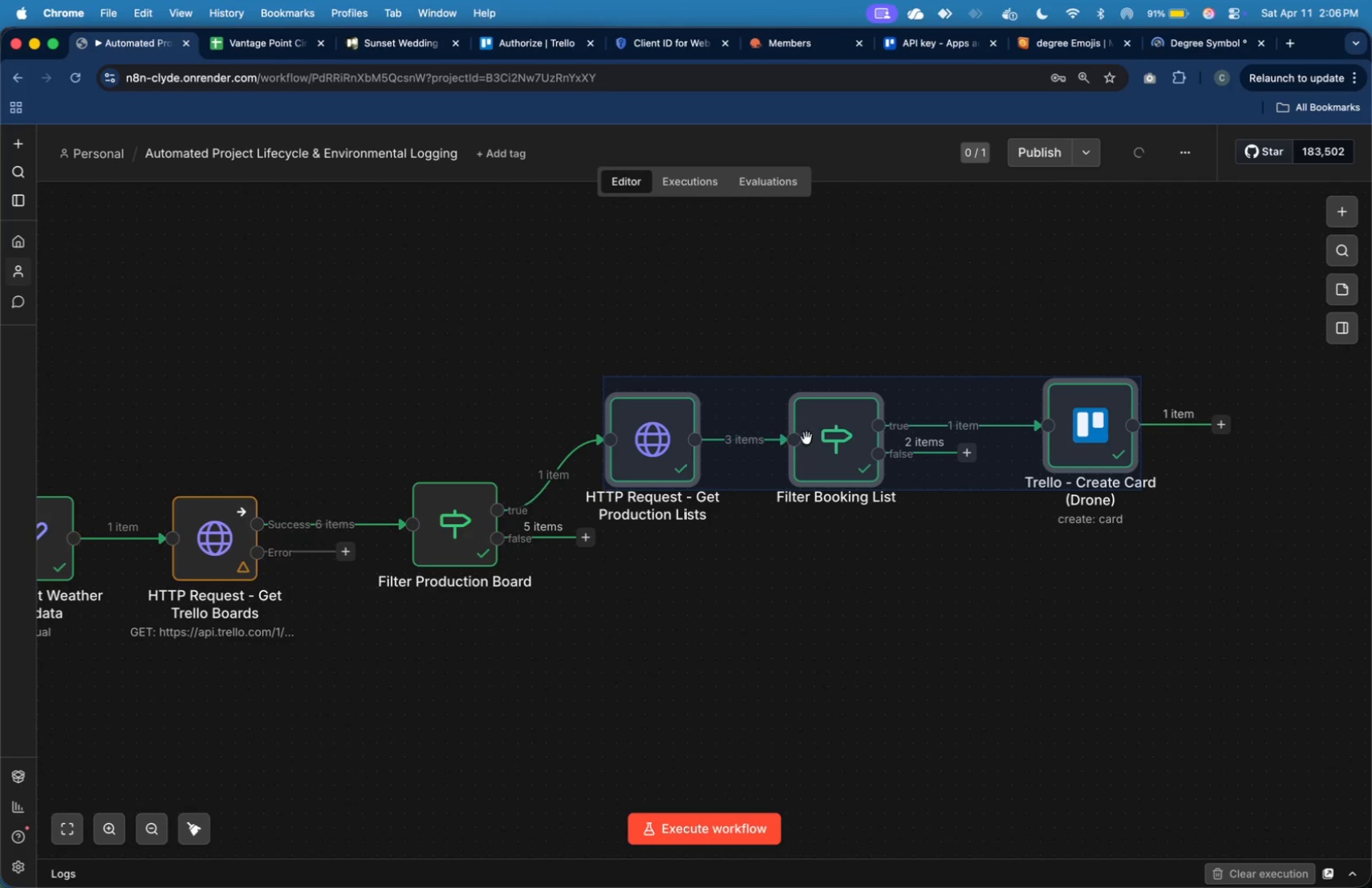 
left_click_drag(start_coordinate=[819, 438], to_coordinate=[850, 391])
 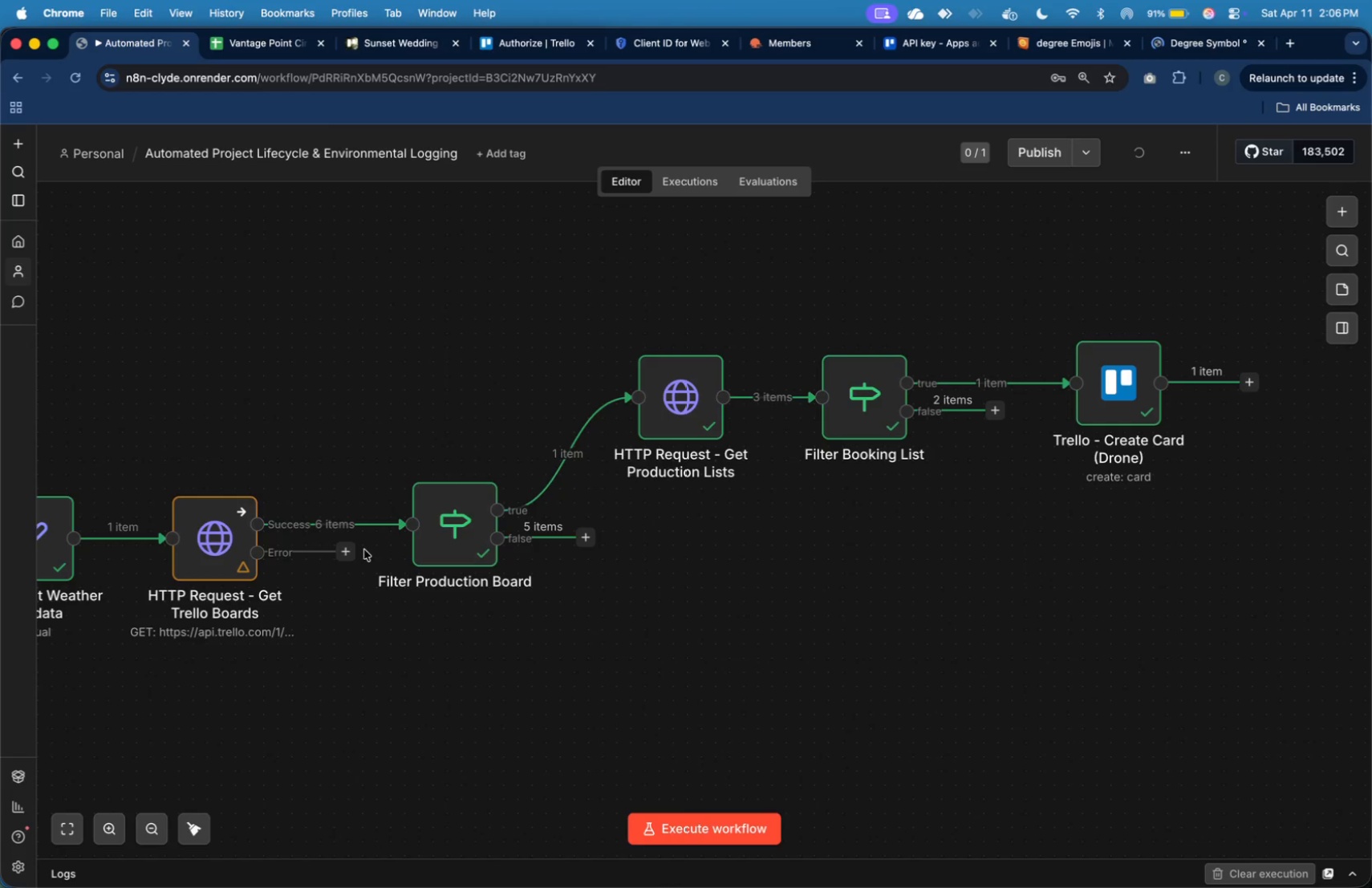 
left_click([343, 552])
 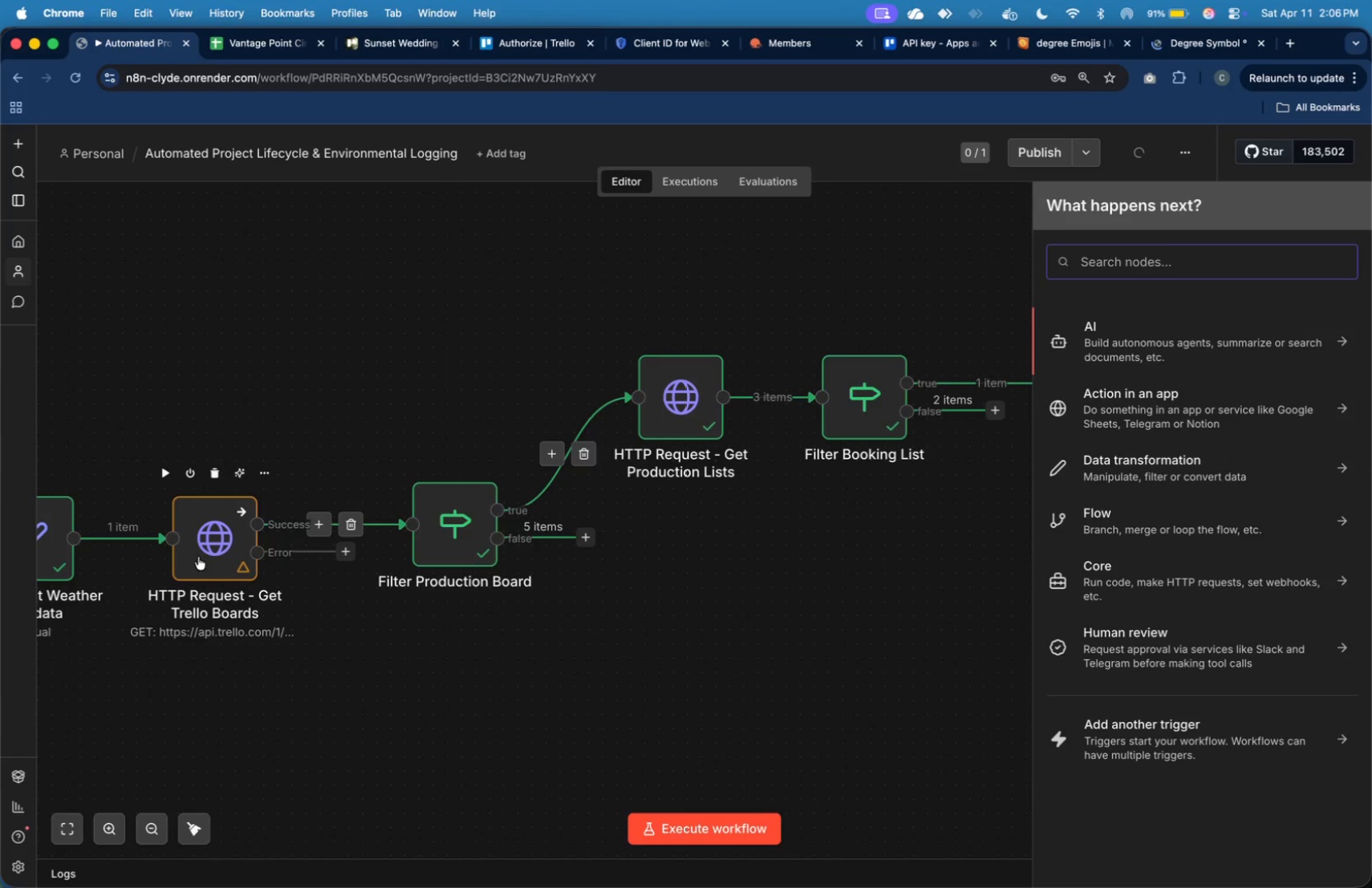 
wait(7.99)
 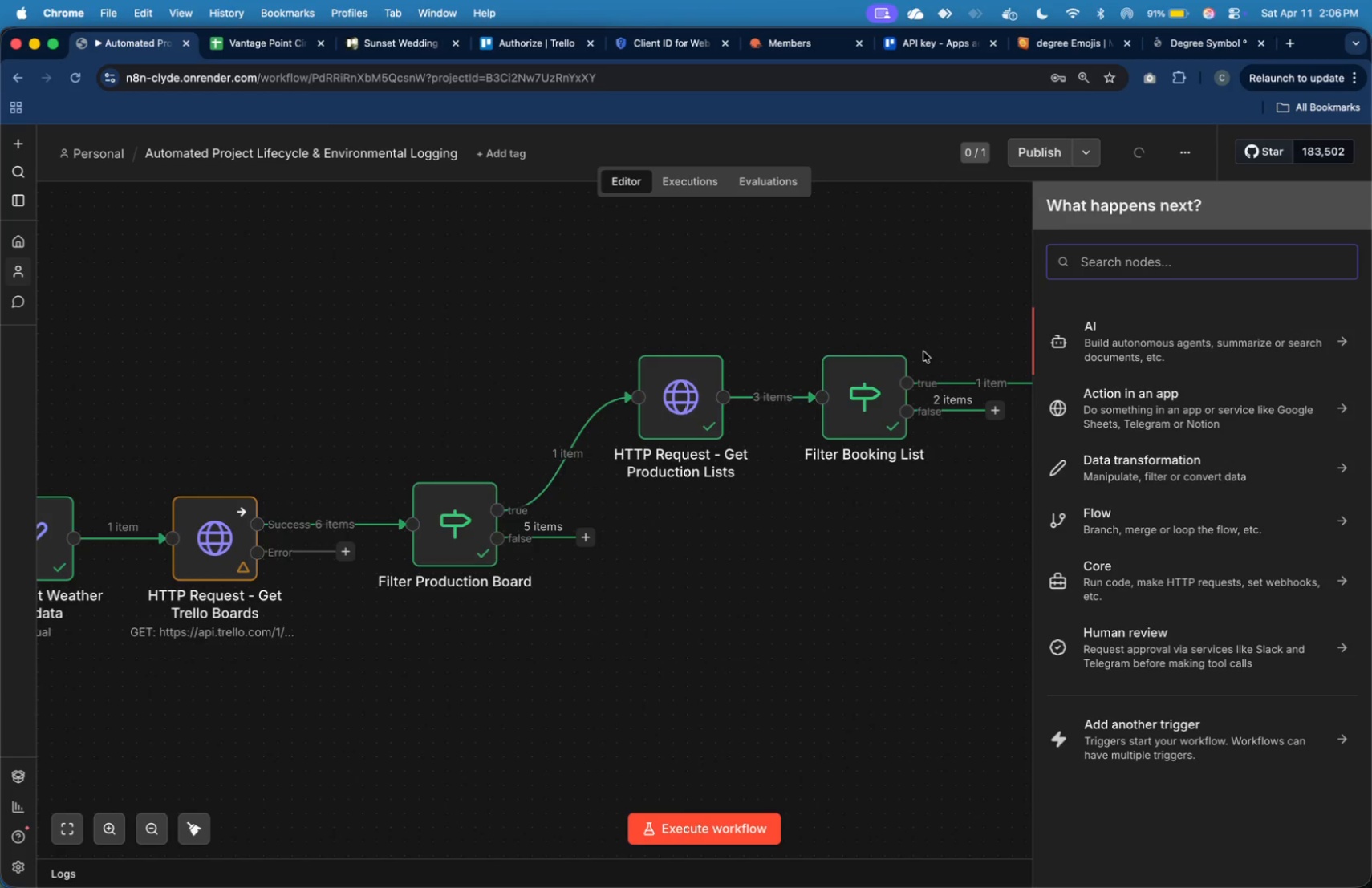 
left_click([513, 212])
 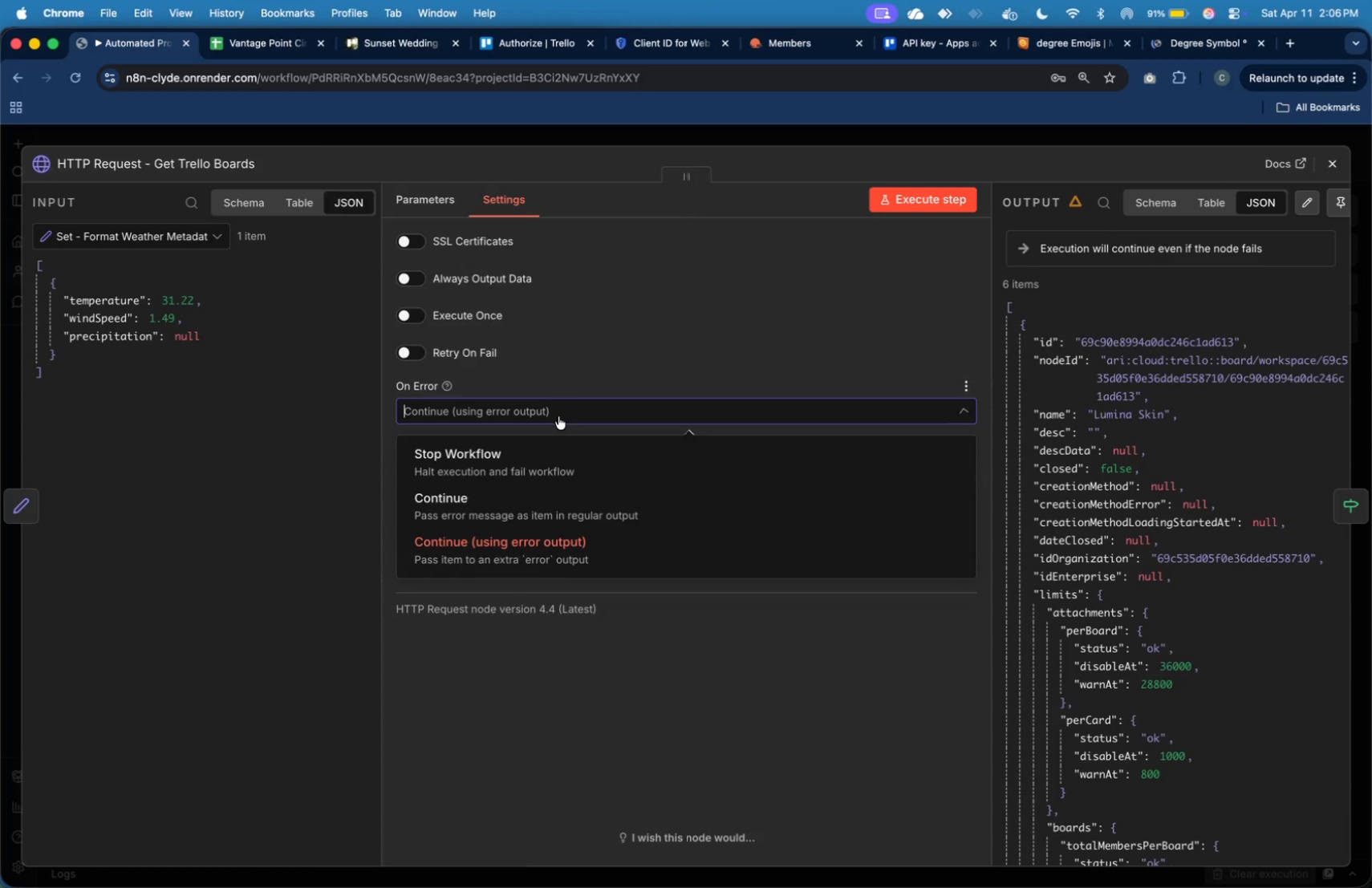 
left_click([561, 451])
 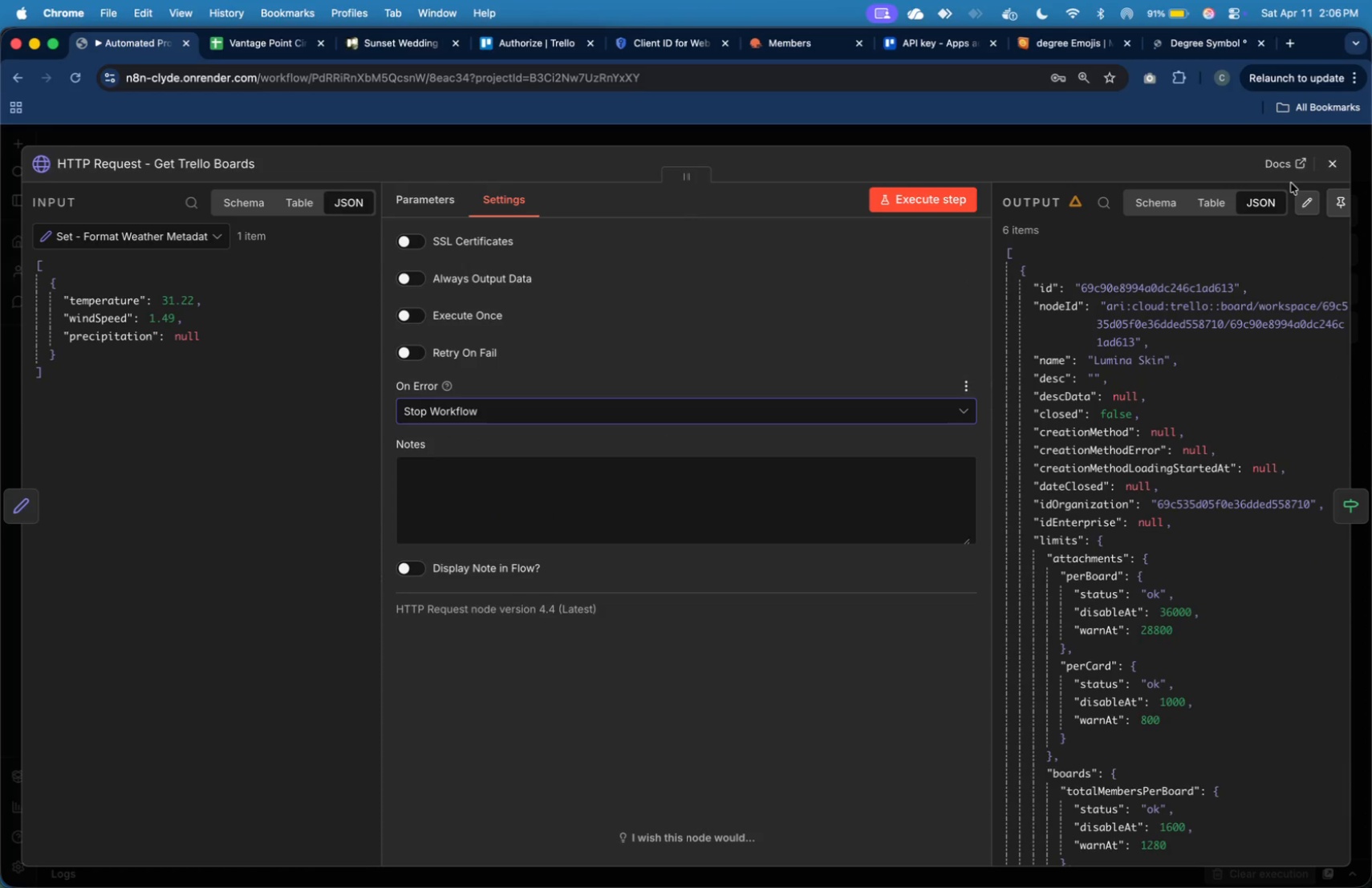 
left_click([1326, 169])
 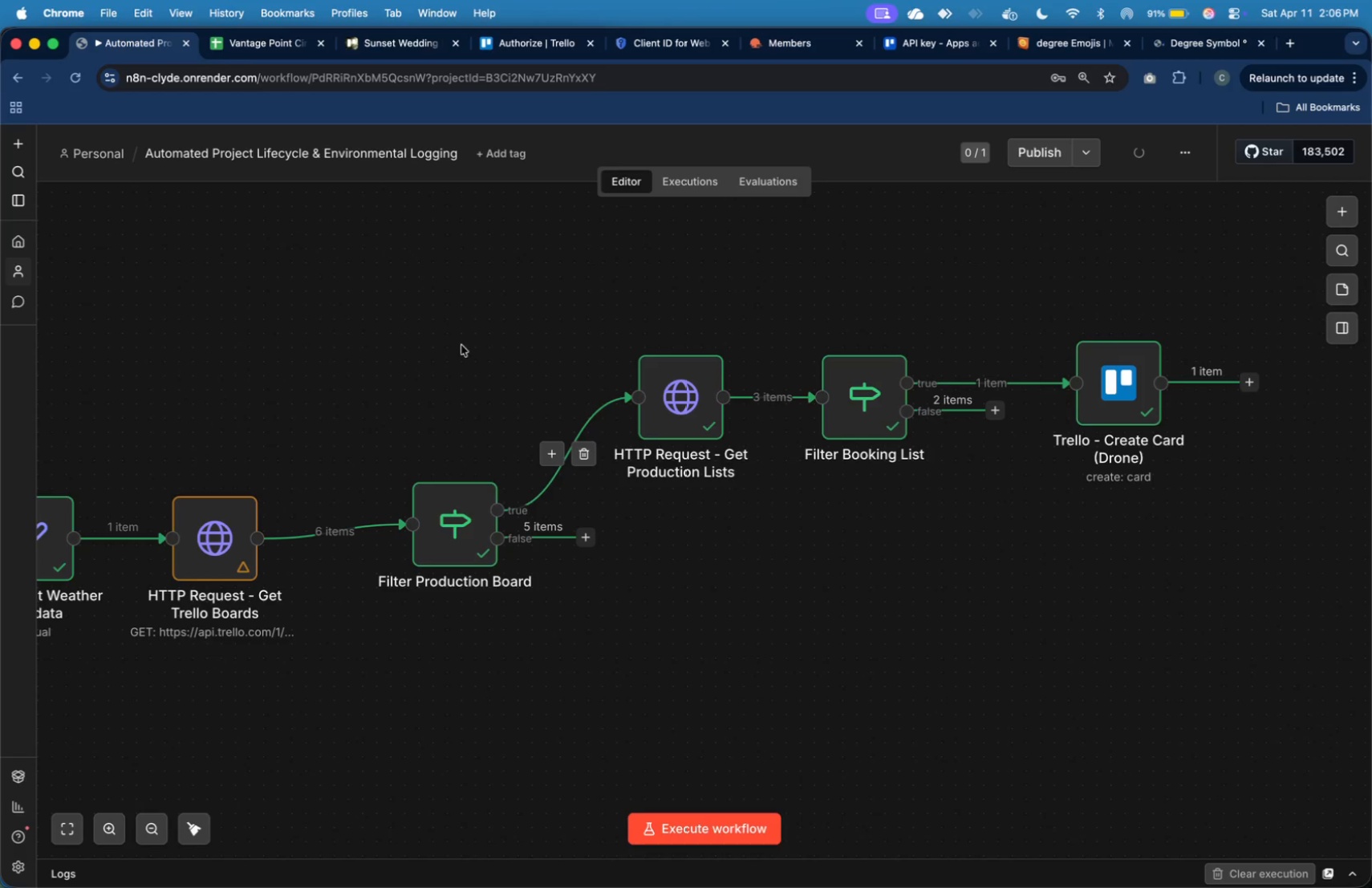 
left_click_drag(start_coordinate=[400, 285], to_coordinate=[1340, 737])
 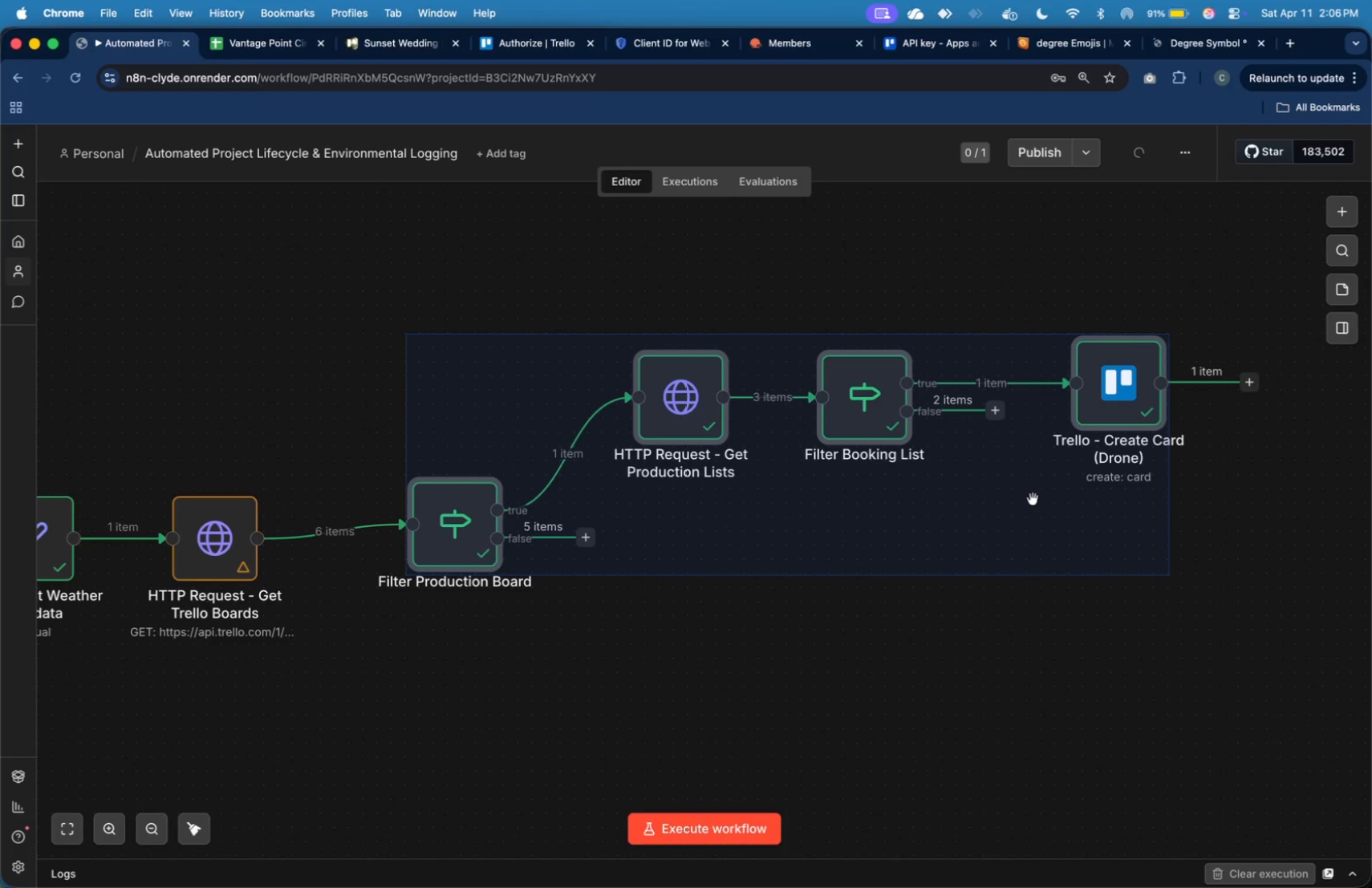 
left_click_drag(start_coordinate=[1032, 496], to_coordinate=[1034, 514])
 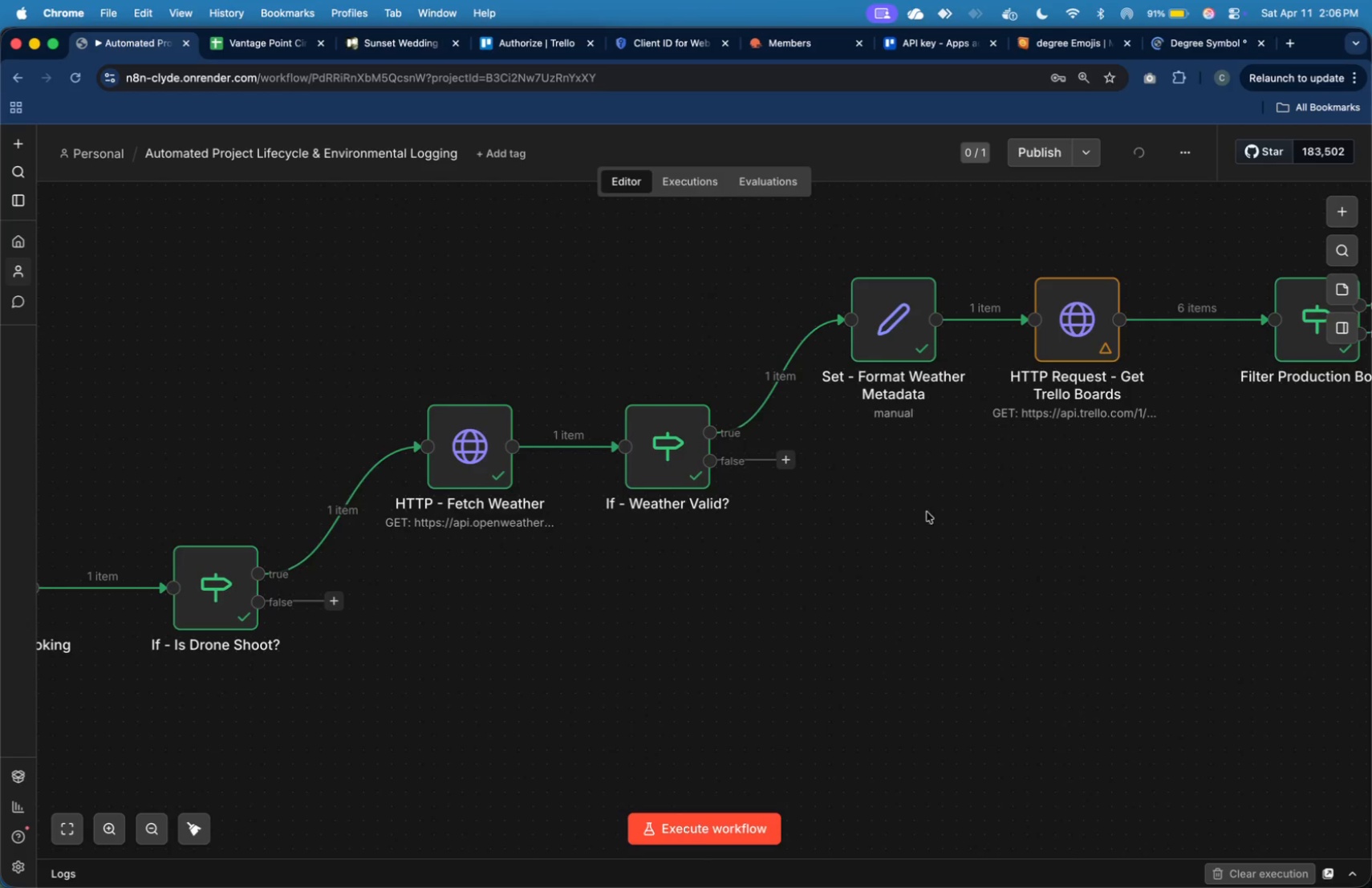 
left_click([486, 468])
 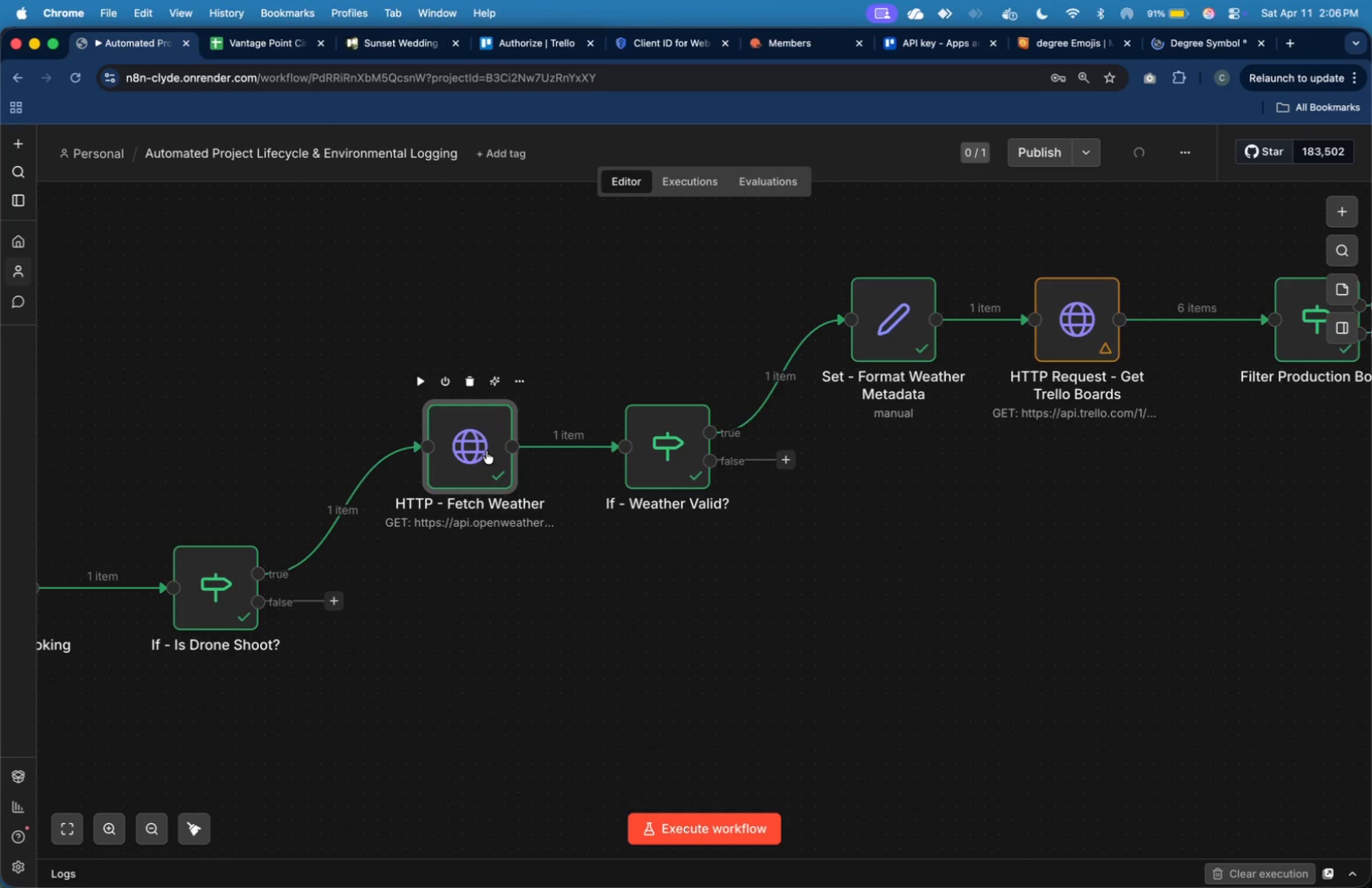 
wait(12.43)
 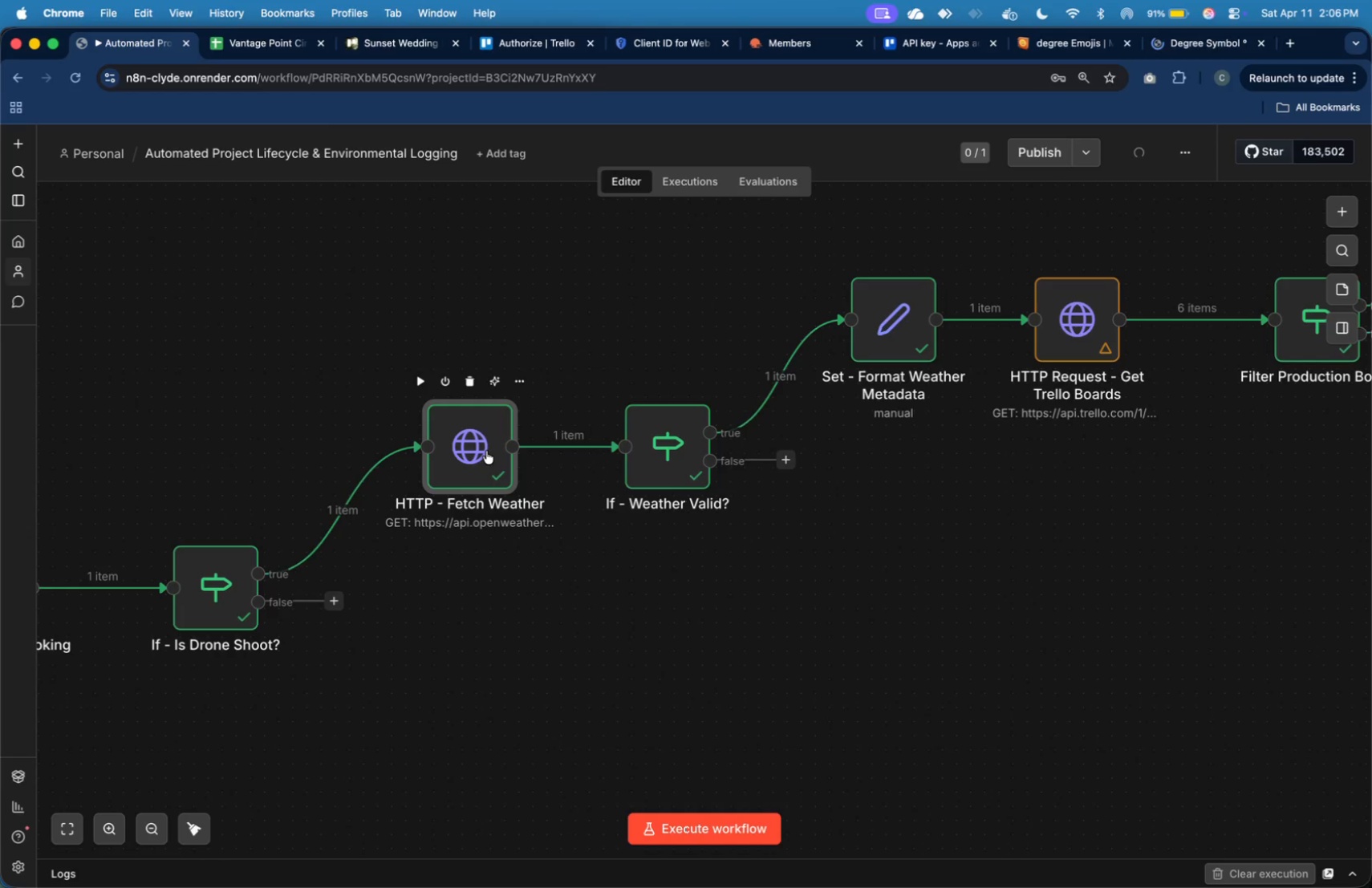 
double_click([505, 197])
 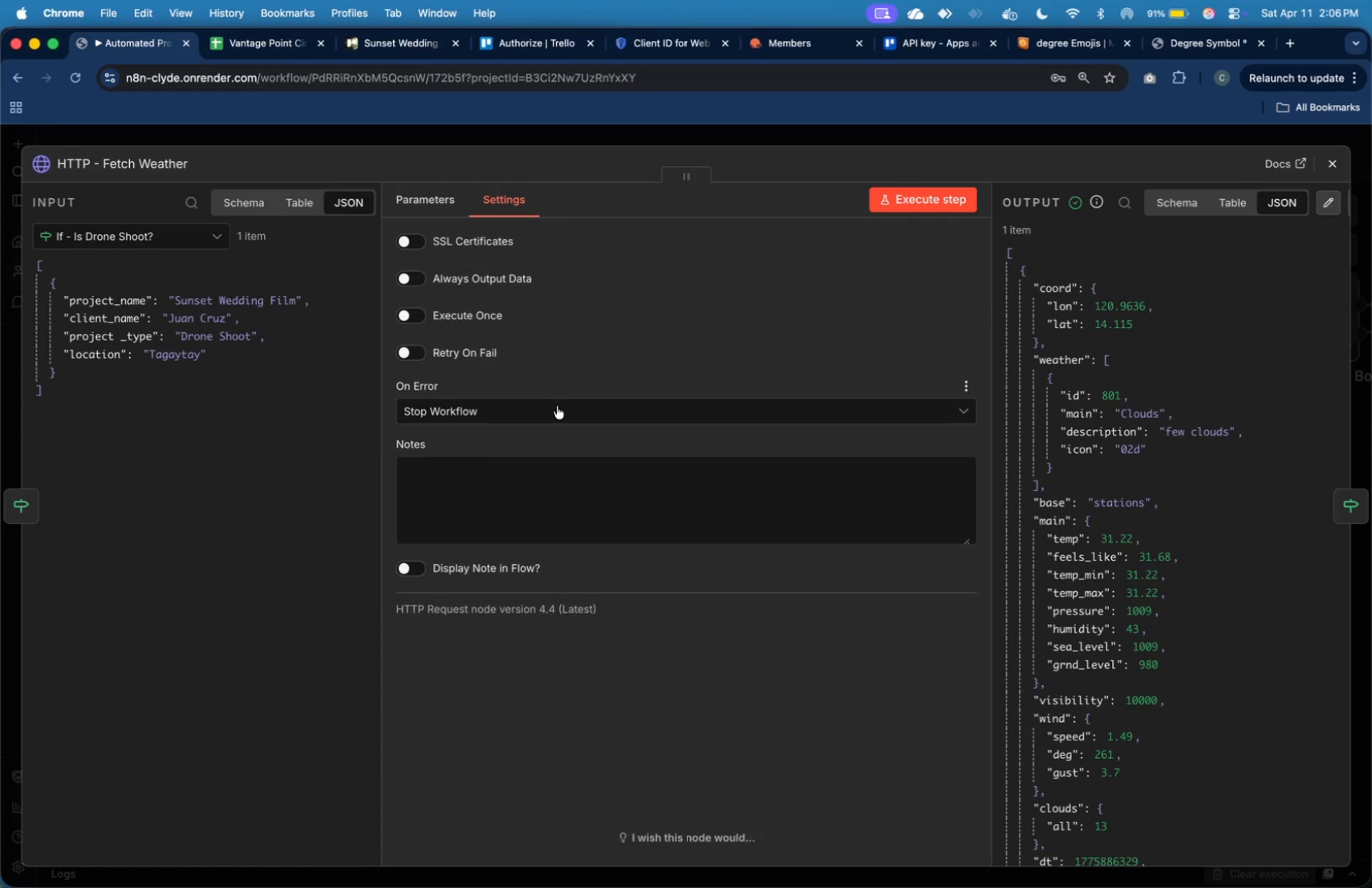 
left_click([559, 412])
 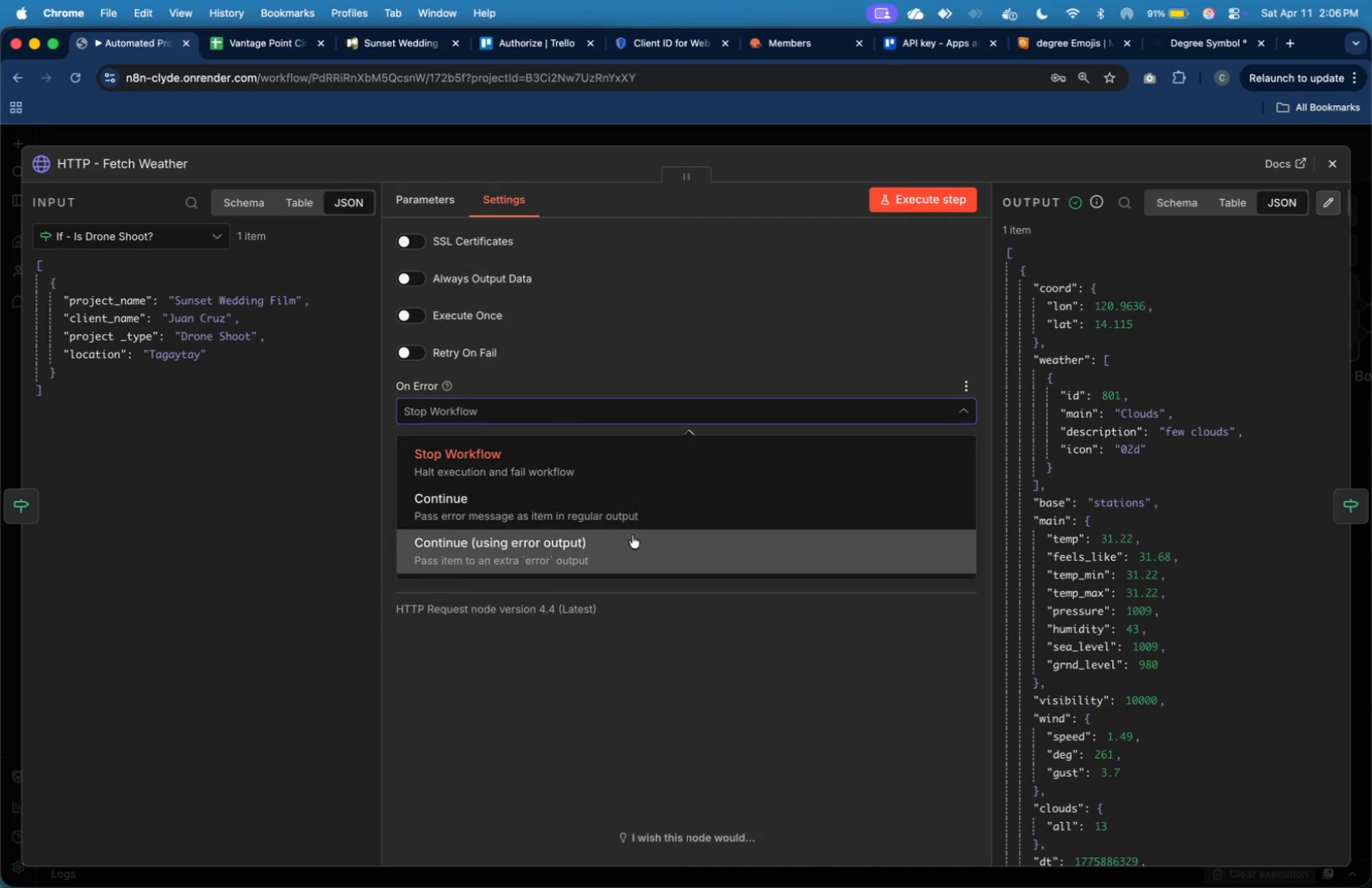 
left_click([642, 550])
 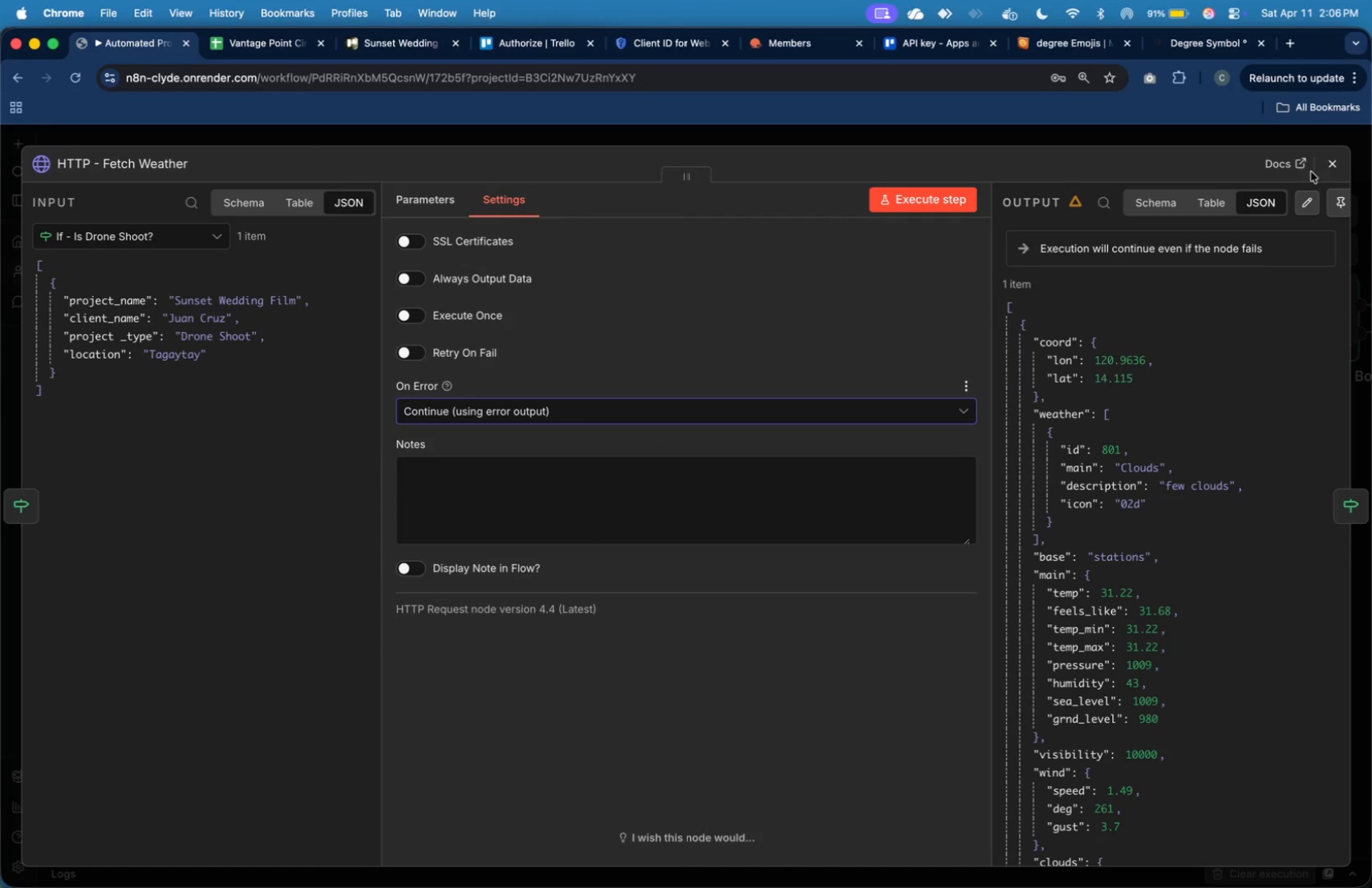 
left_click([1319, 170])
 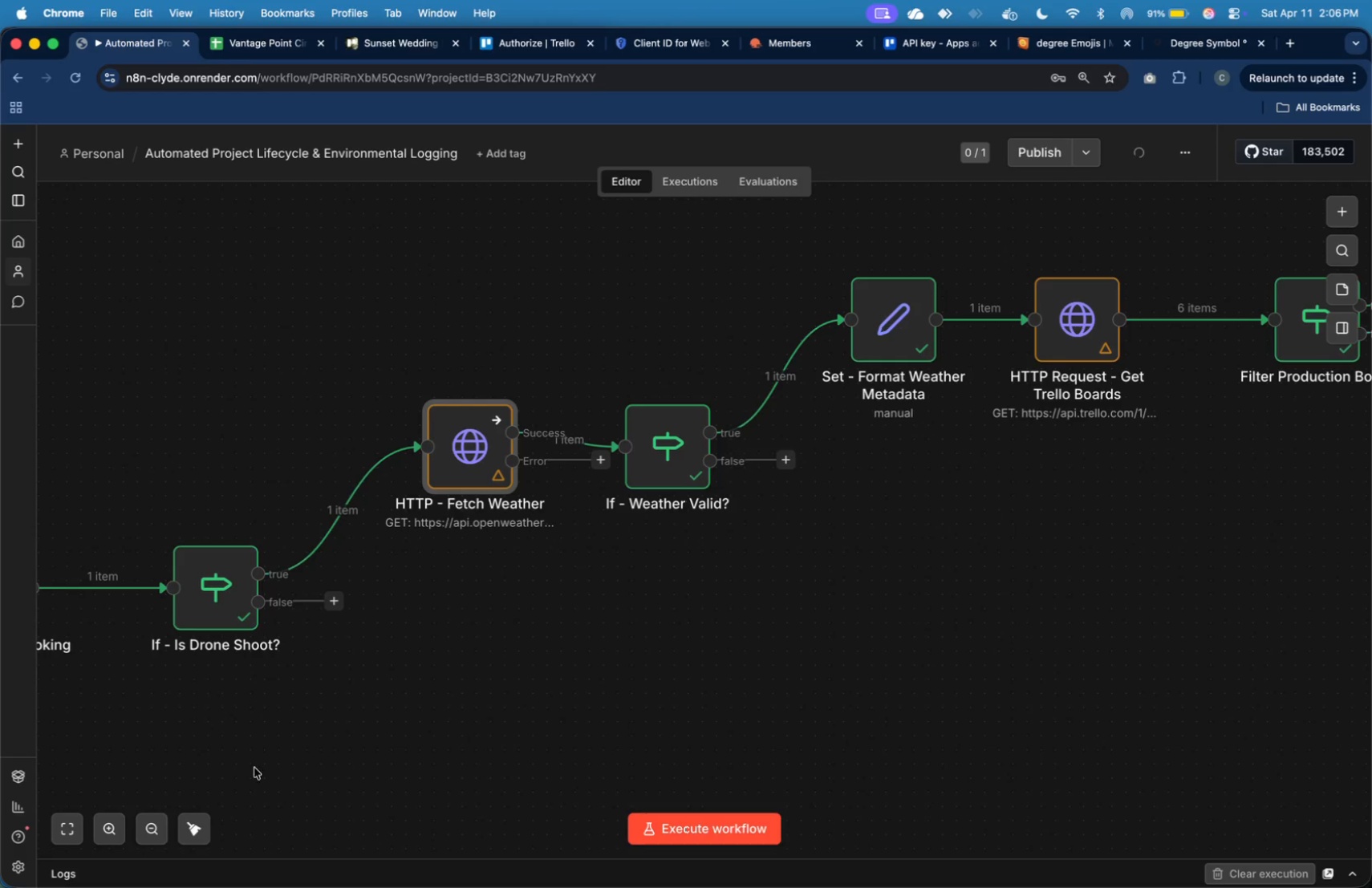 
left_click([104, 829])
 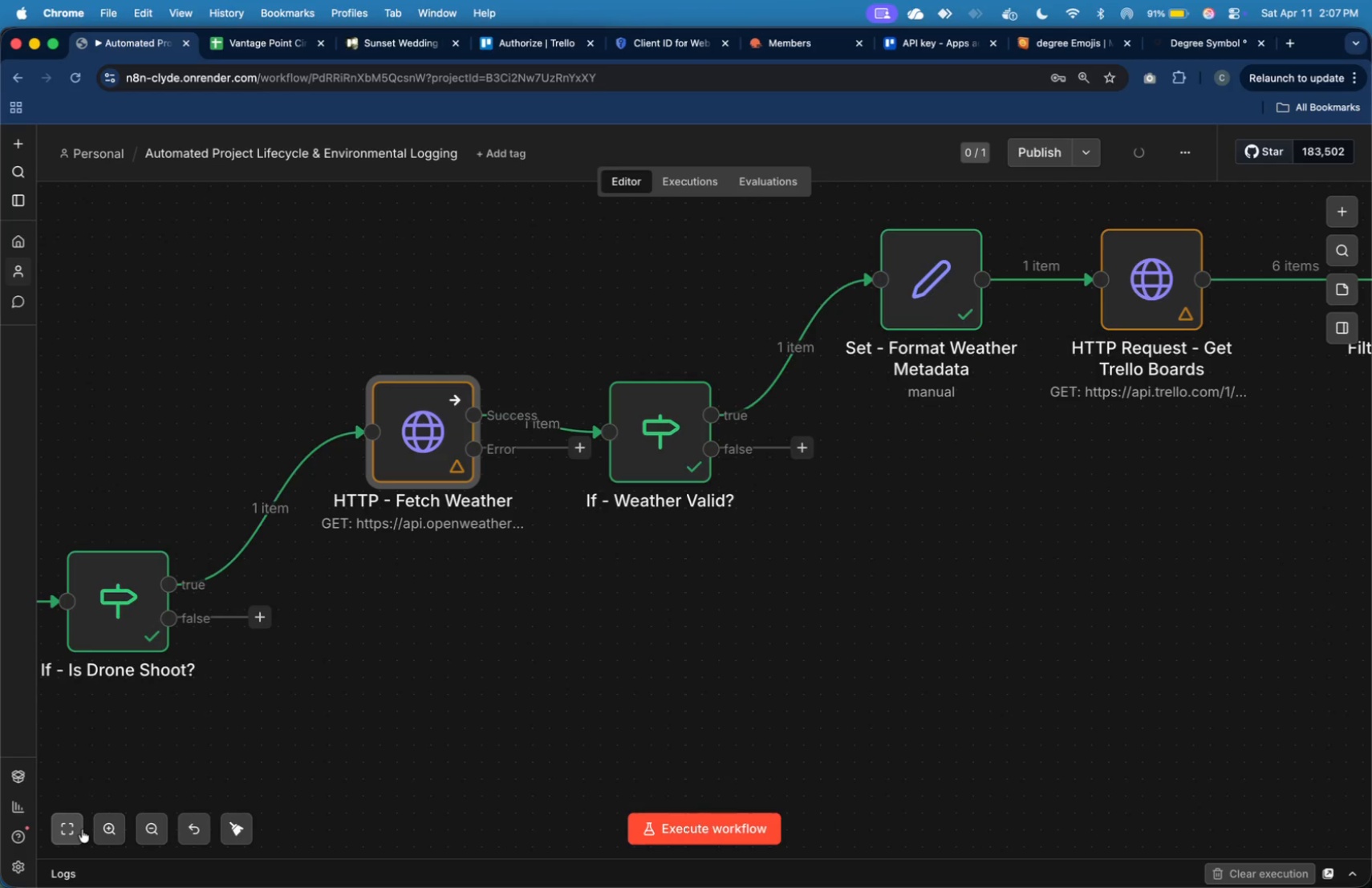 
left_click([71, 832])
 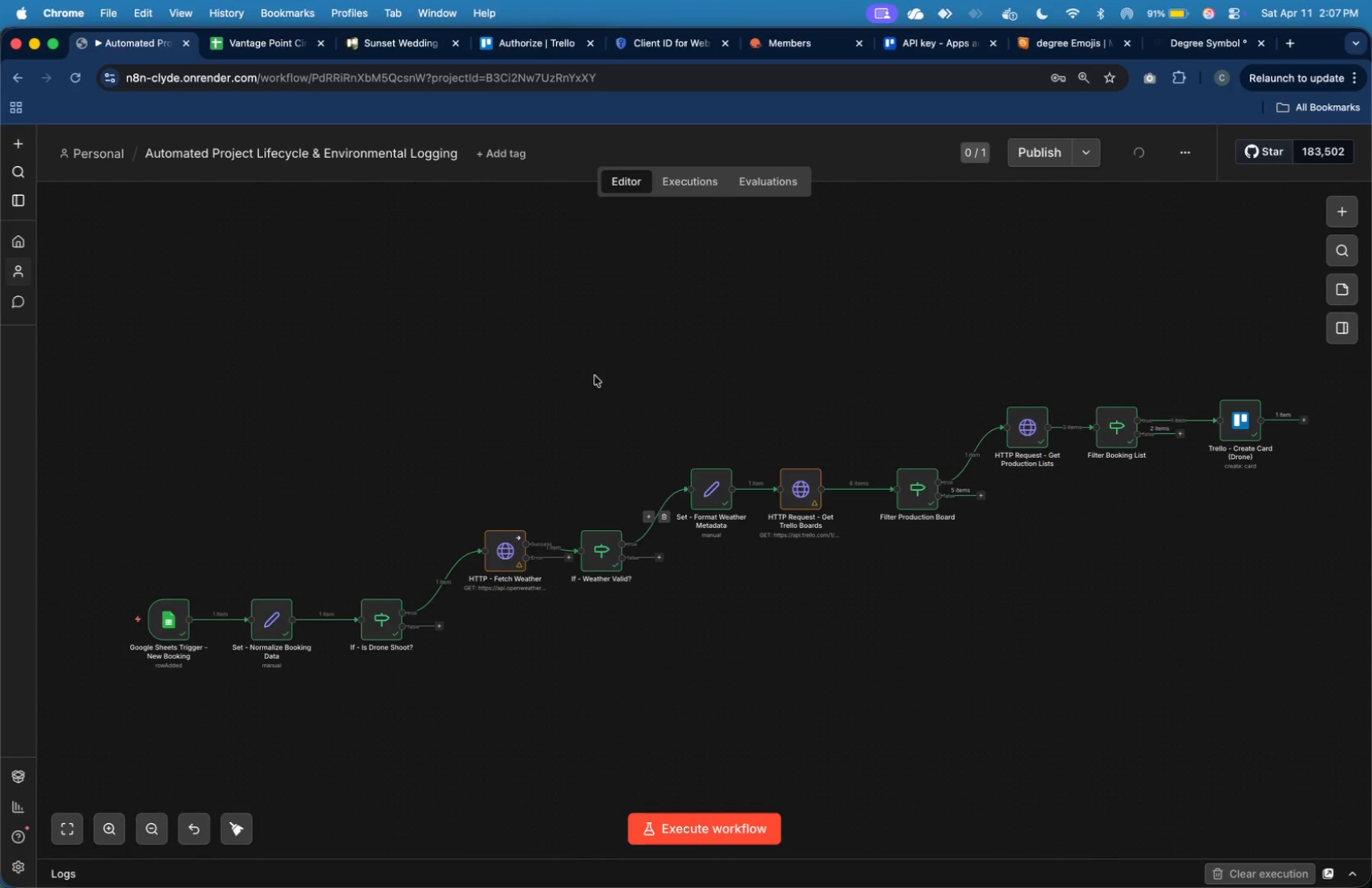 
left_click_drag(start_coordinate=[542, 347], to_coordinate=[1325, 679])
 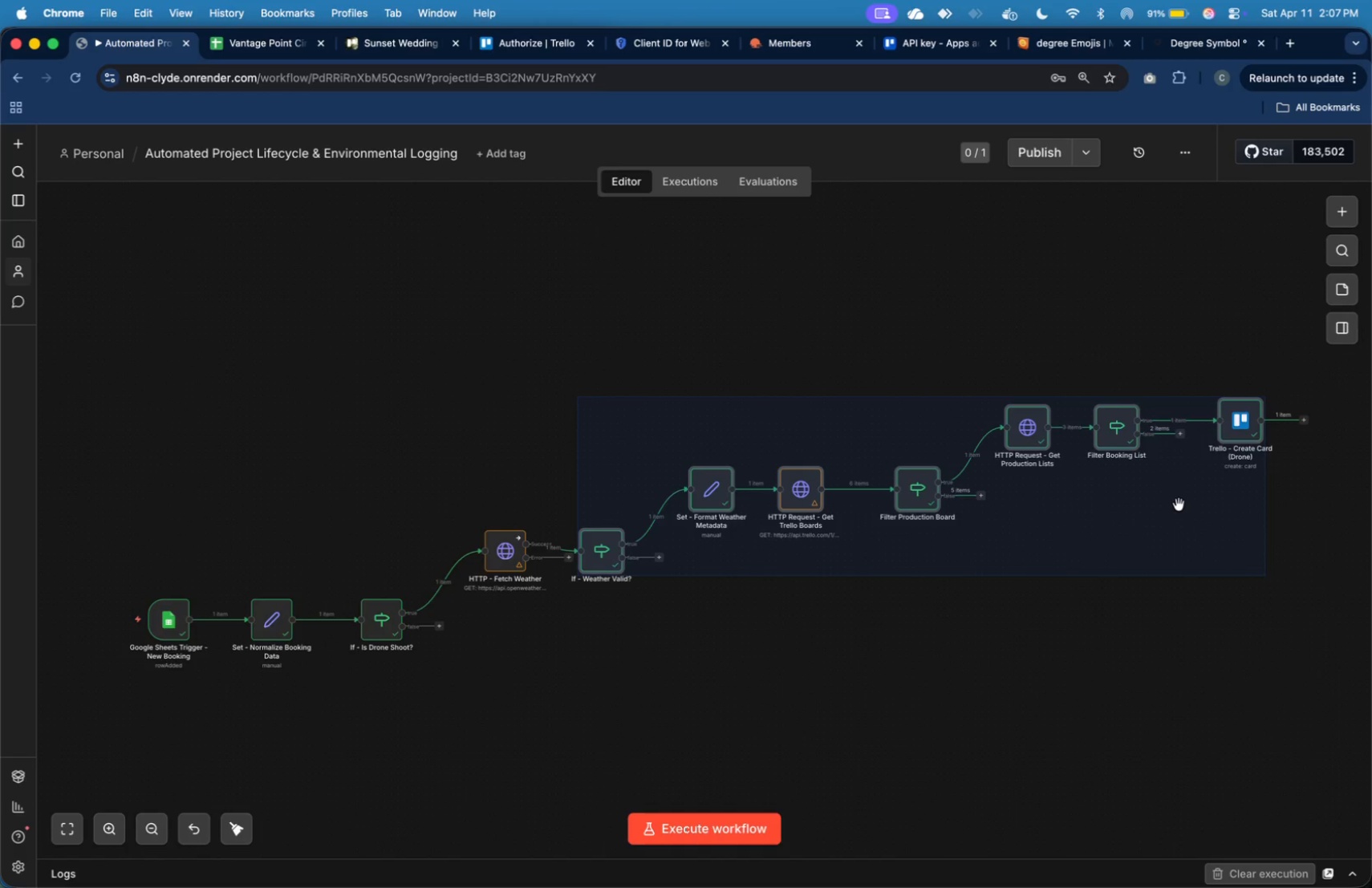 
left_click_drag(start_coordinate=[1178, 504], to_coordinate=[1185, 493])
 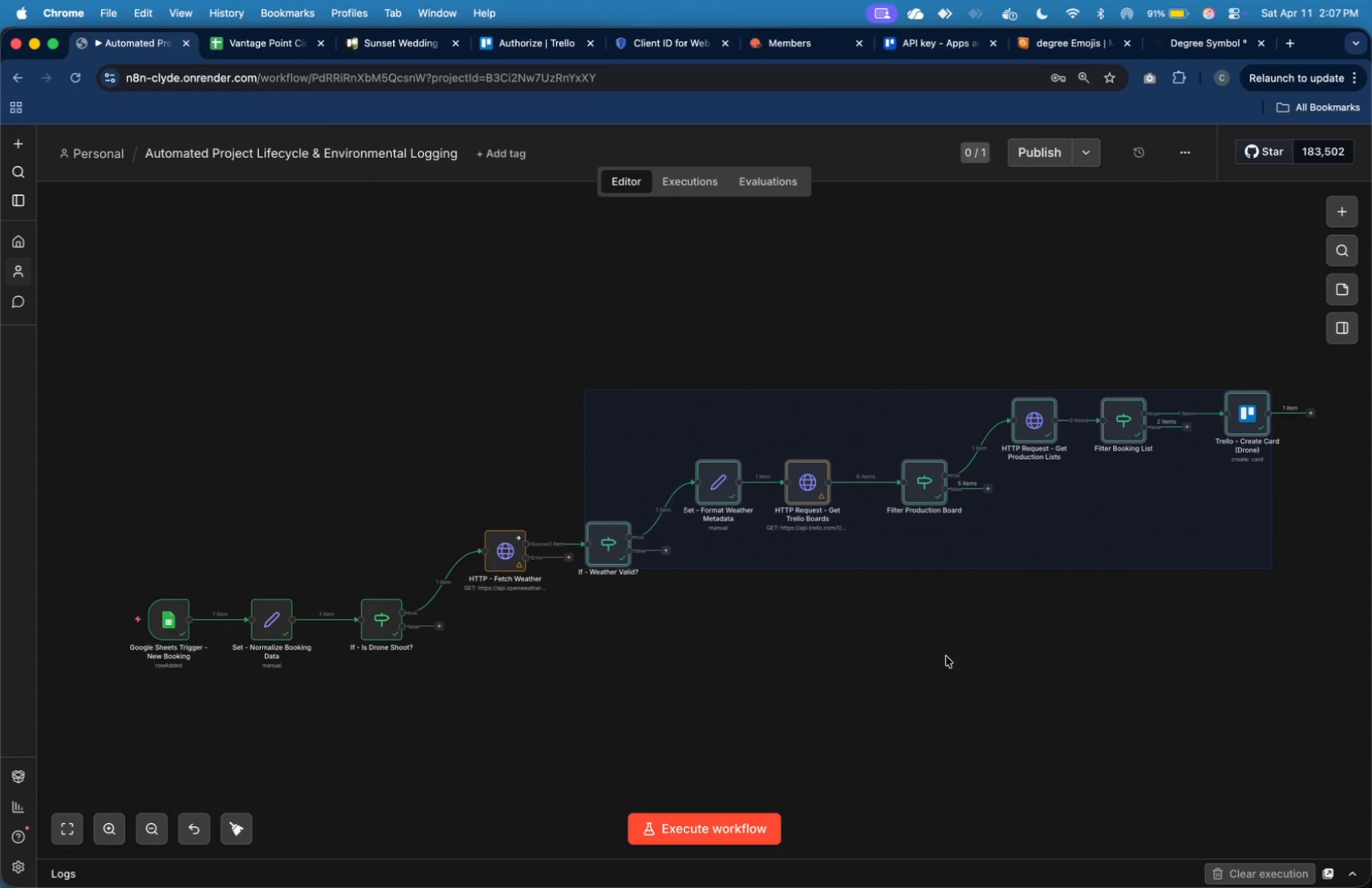 
left_click_drag(start_coordinate=[943, 515], to_coordinate=[960, 512])
 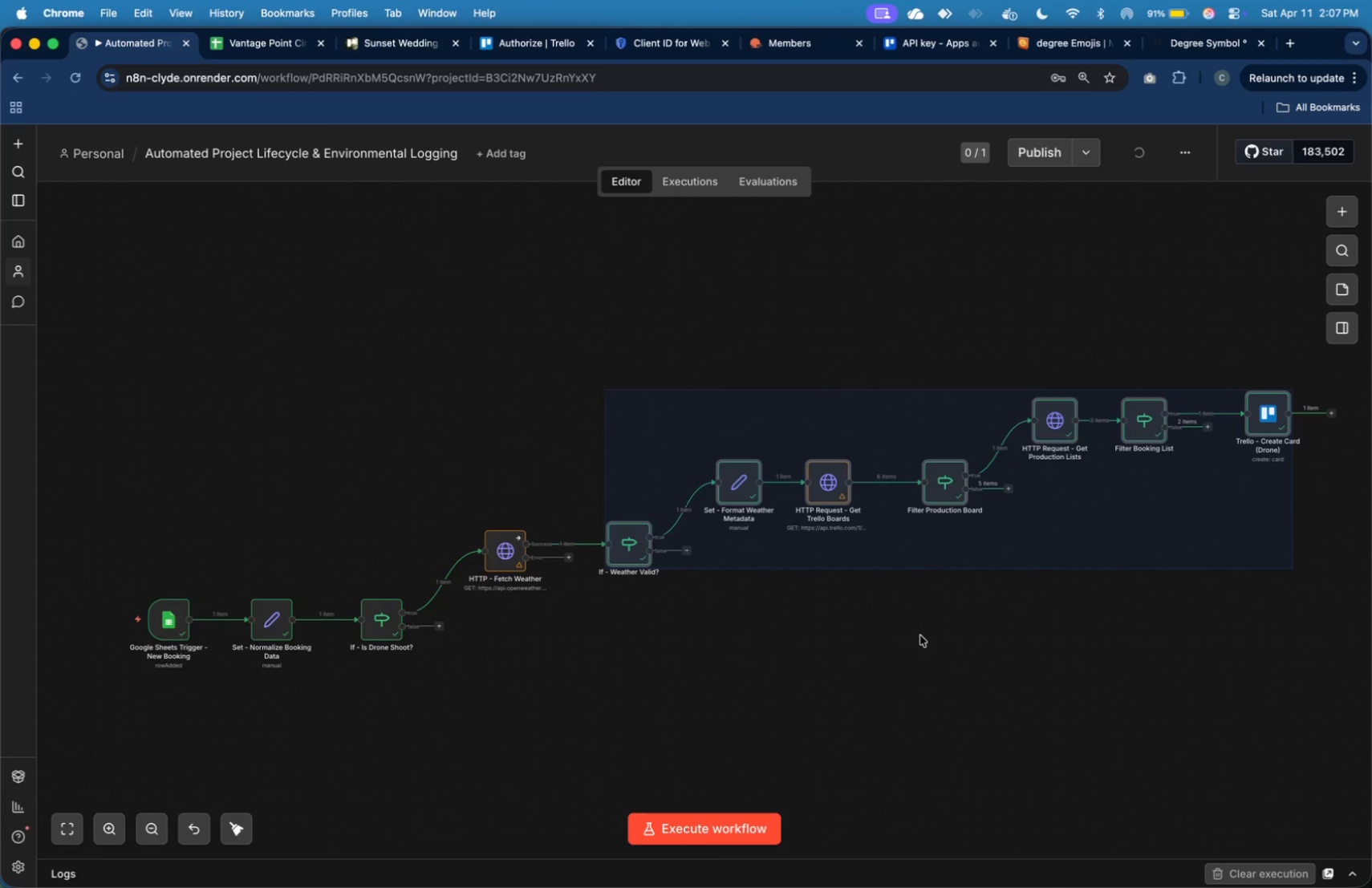 
left_click([920, 636])
 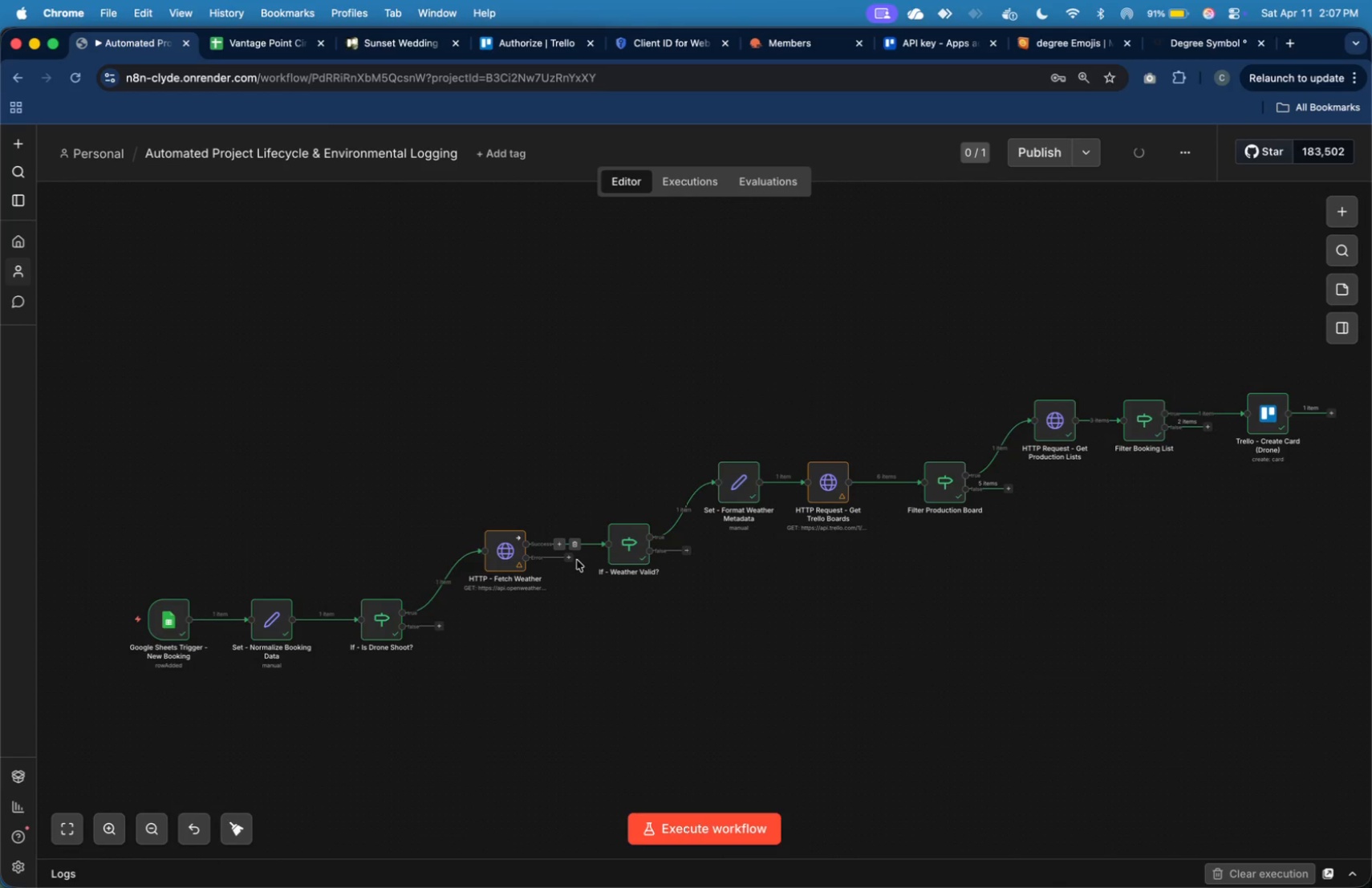 
left_click([571, 561])
 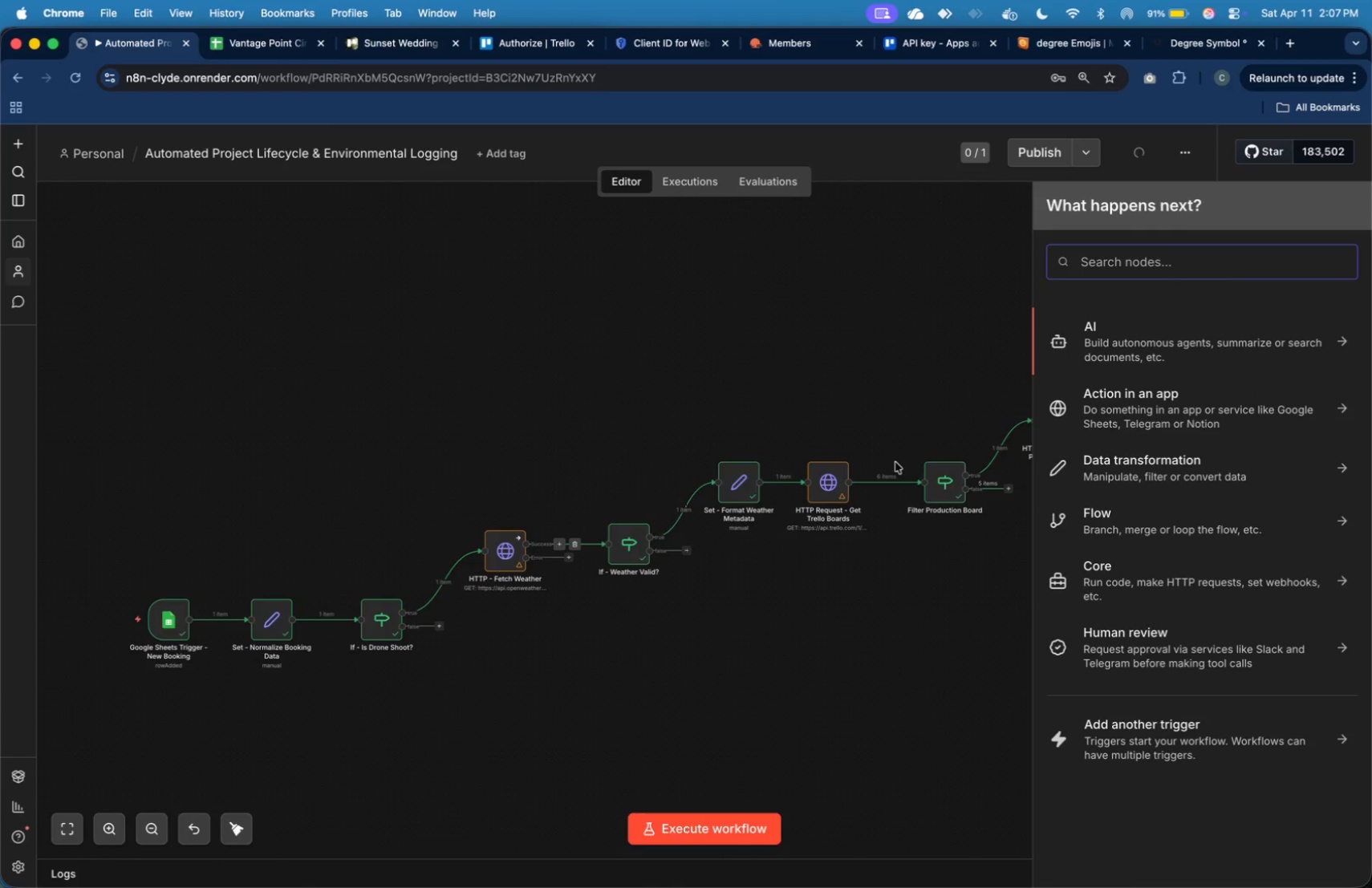 
type(se)
 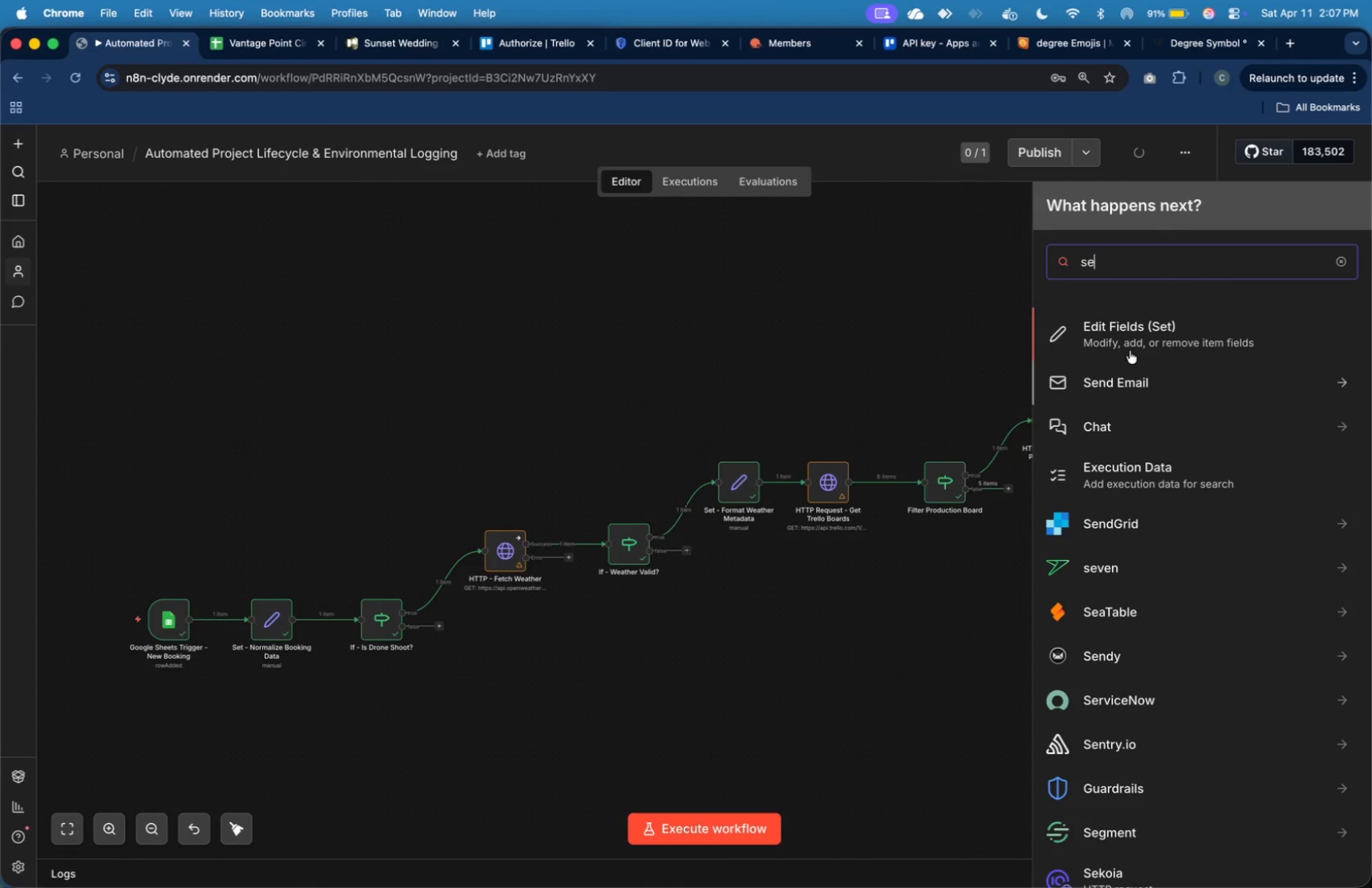 
left_click([1139, 343])
 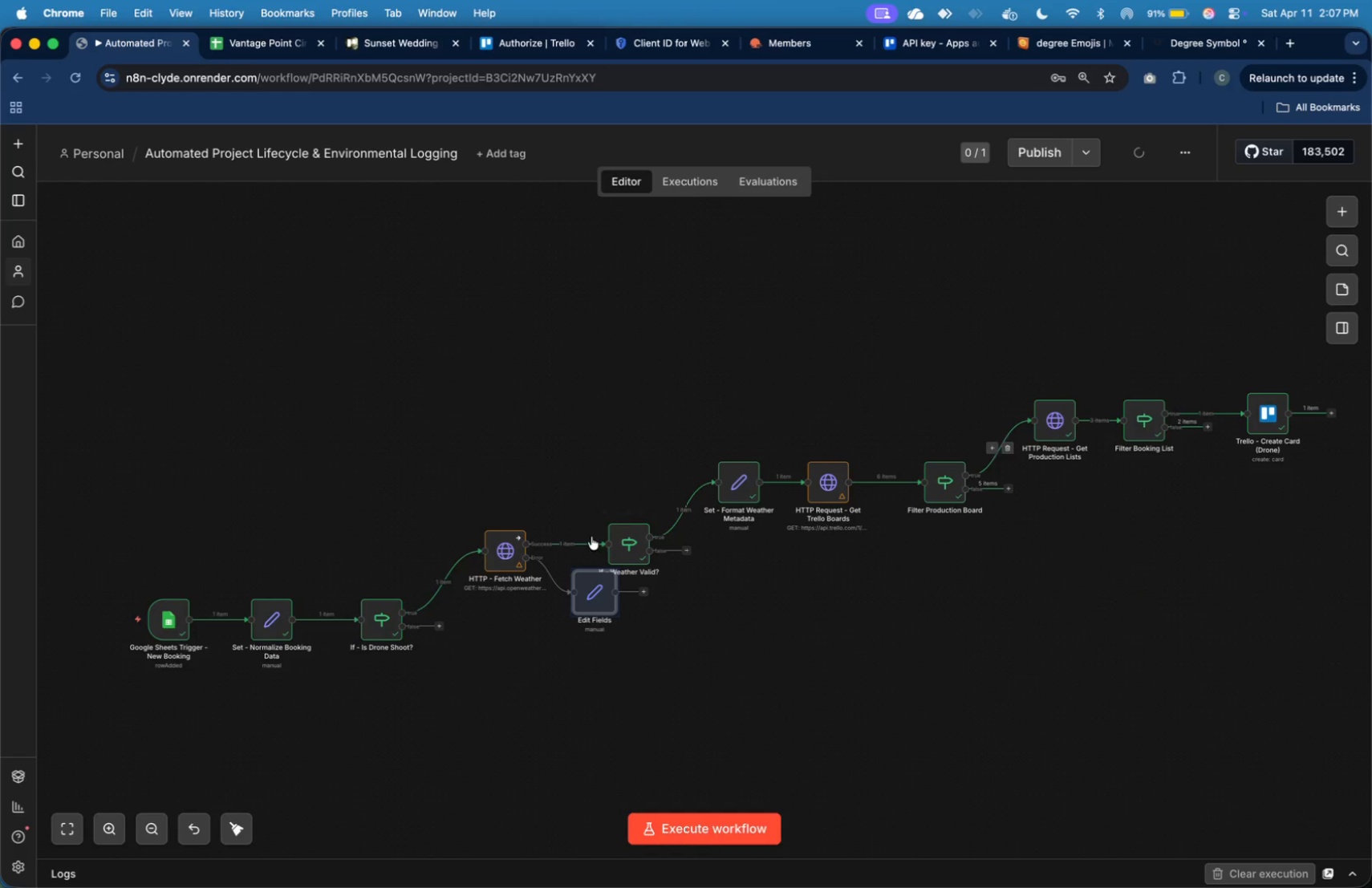 
wait(5.08)
 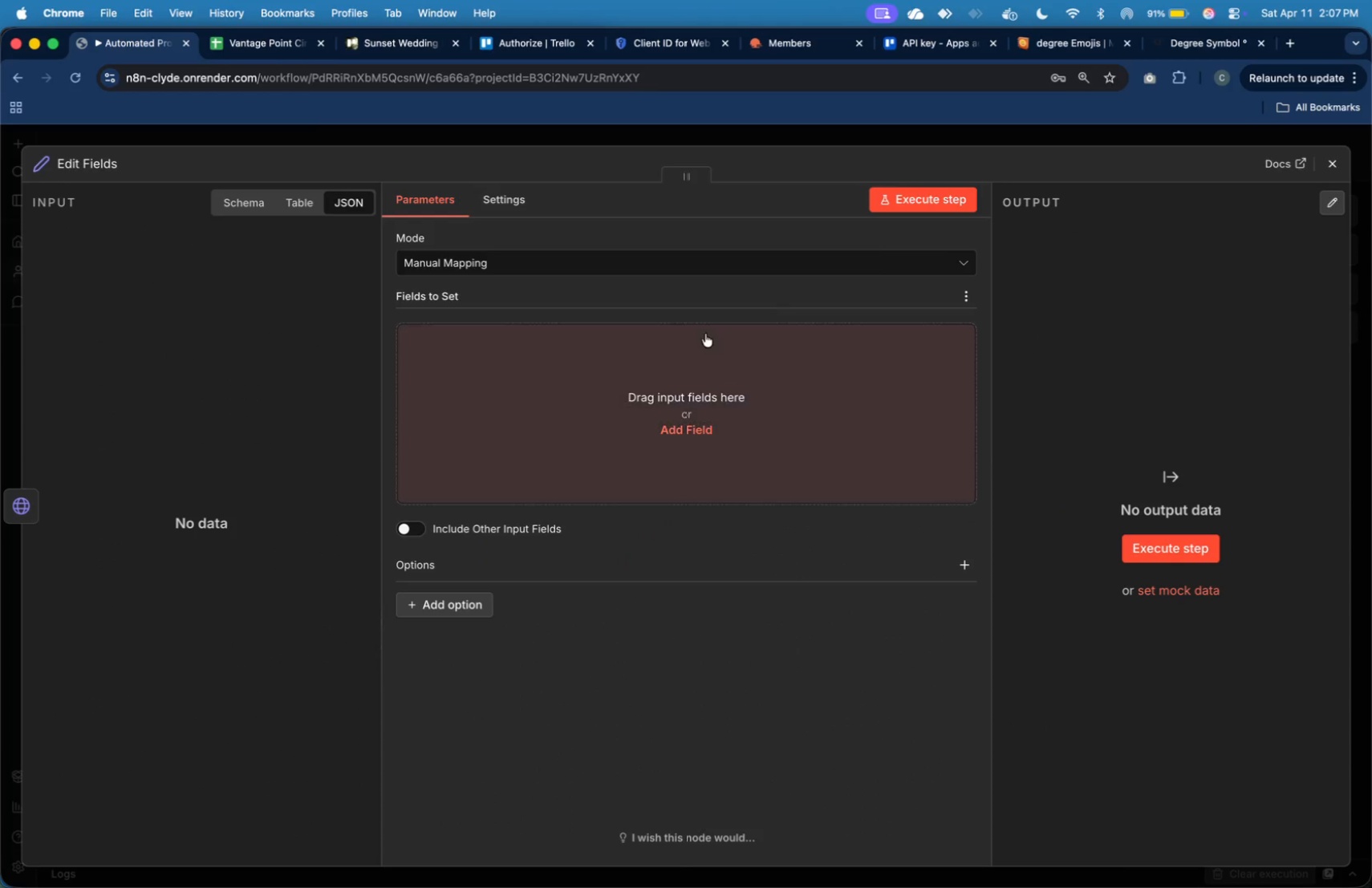 
double_click([599, 606])
 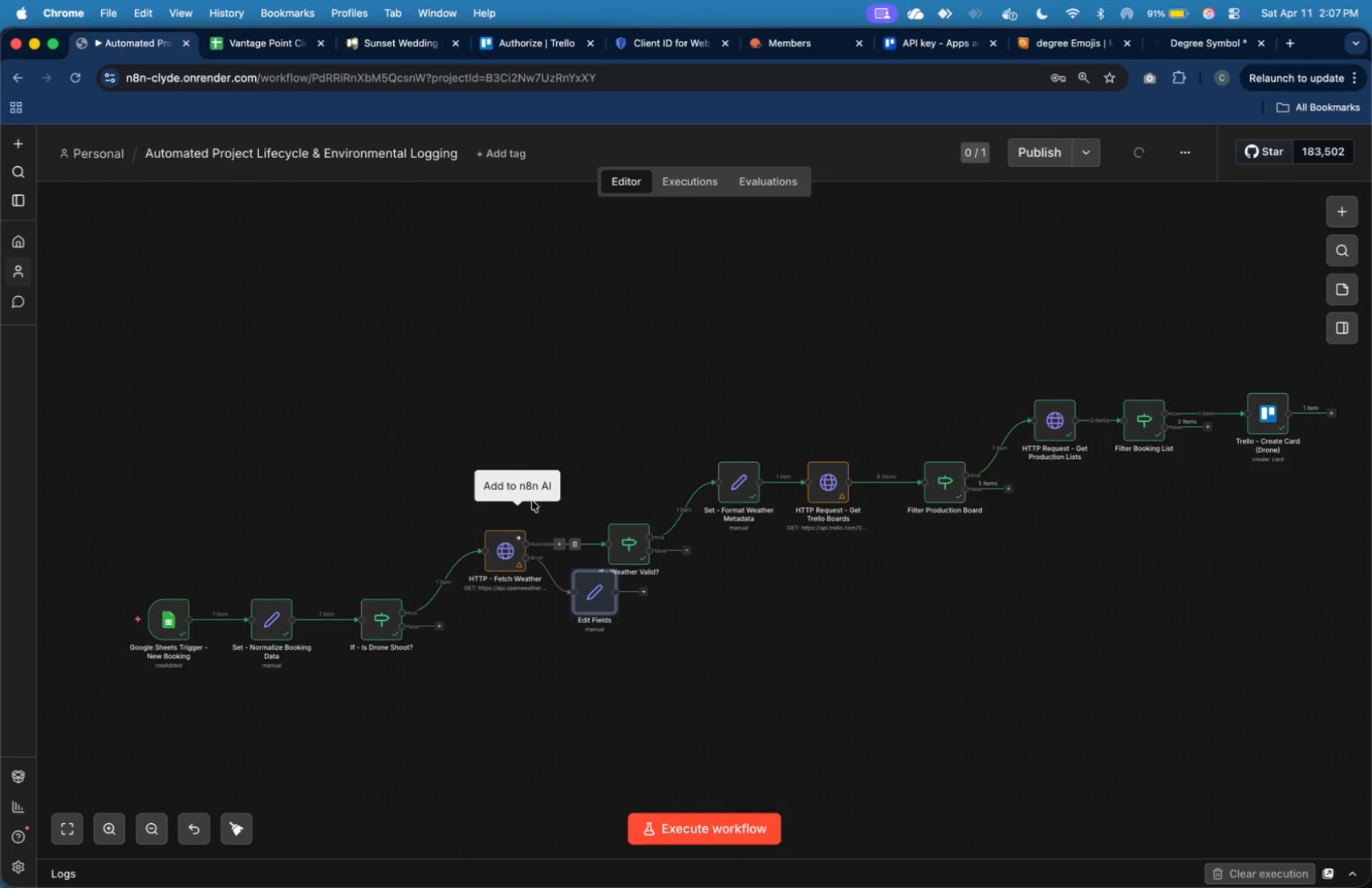 
double_click([595, 594])
 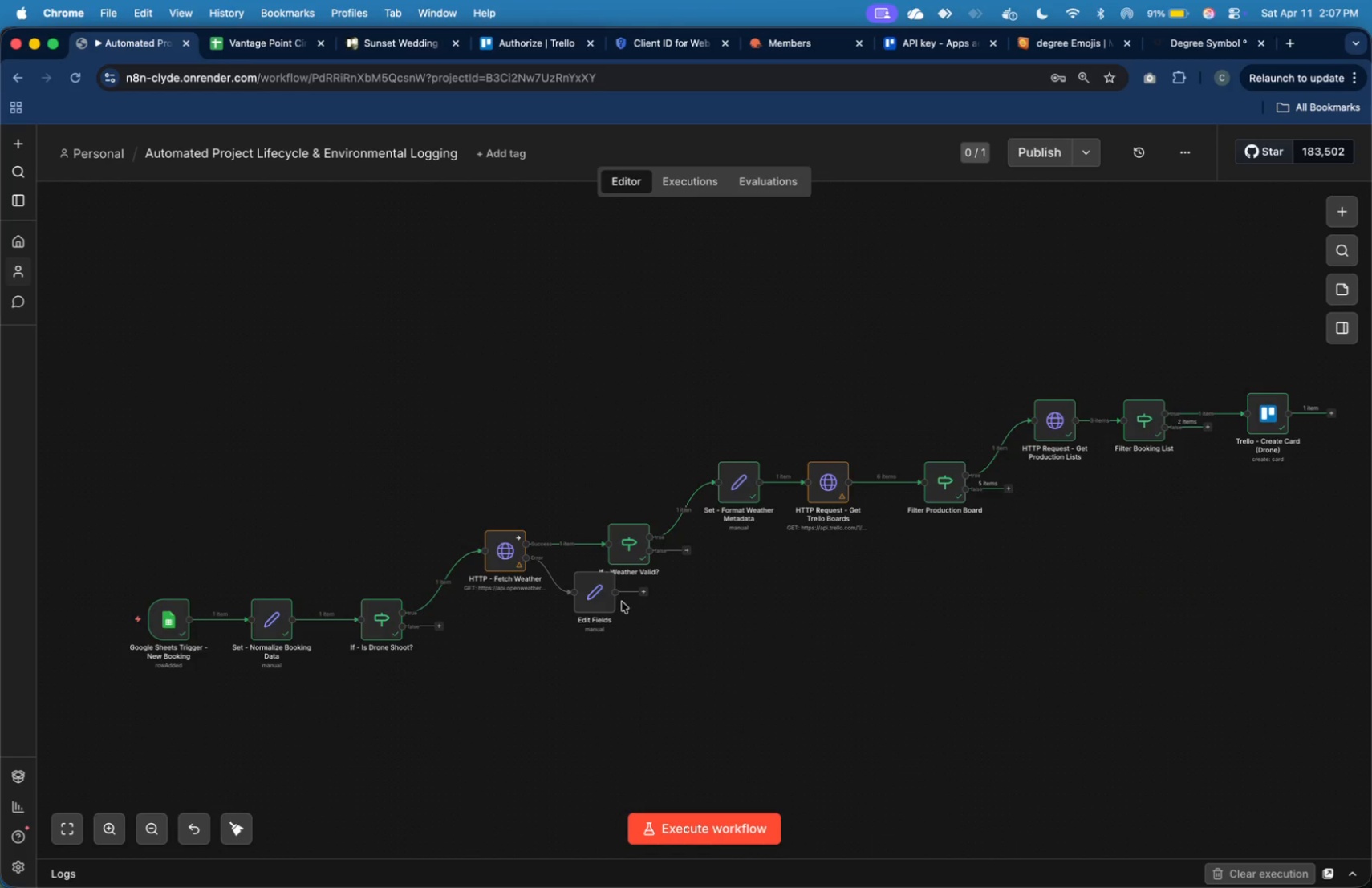 
left_click_drag(start_coordinate=[607, 592], to_coordinate=[644, 622])
 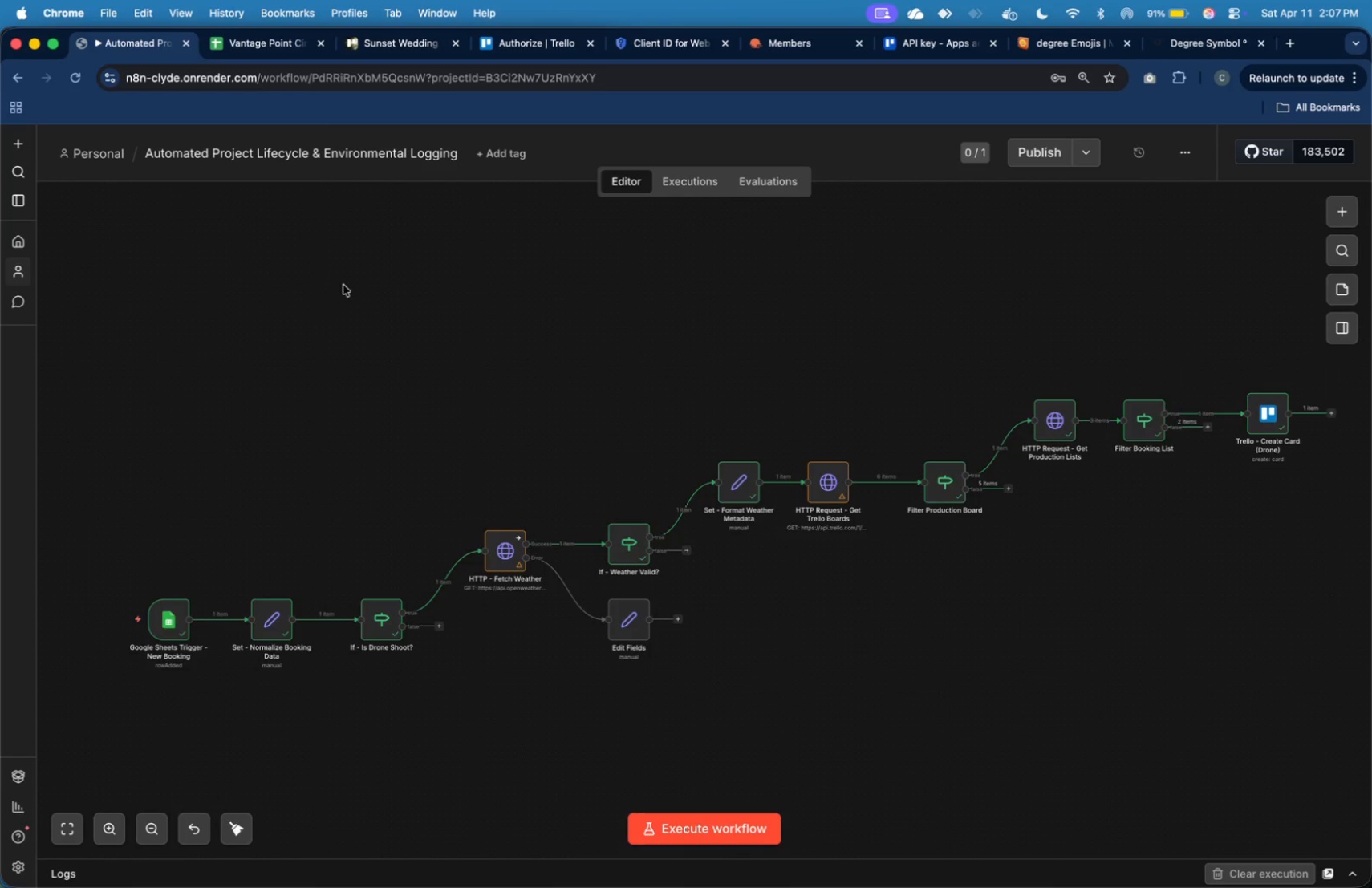 
left_click_drag(start_coordinate=[420, 298], to_coordinate=[1341, 716])
 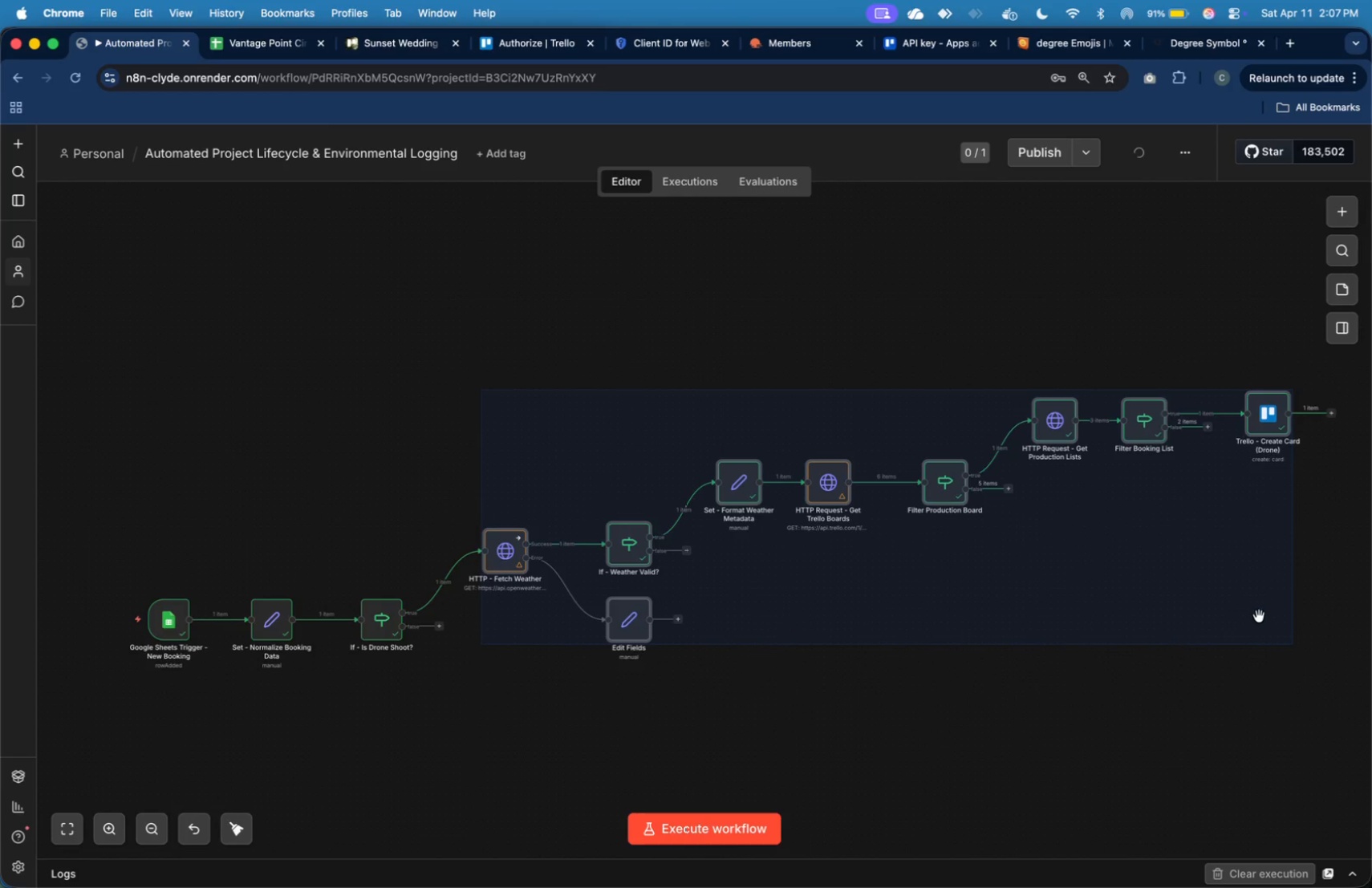 
left_click_drag(start_coordinate=[1254, 610], to_coordinate=[1268, 558])
 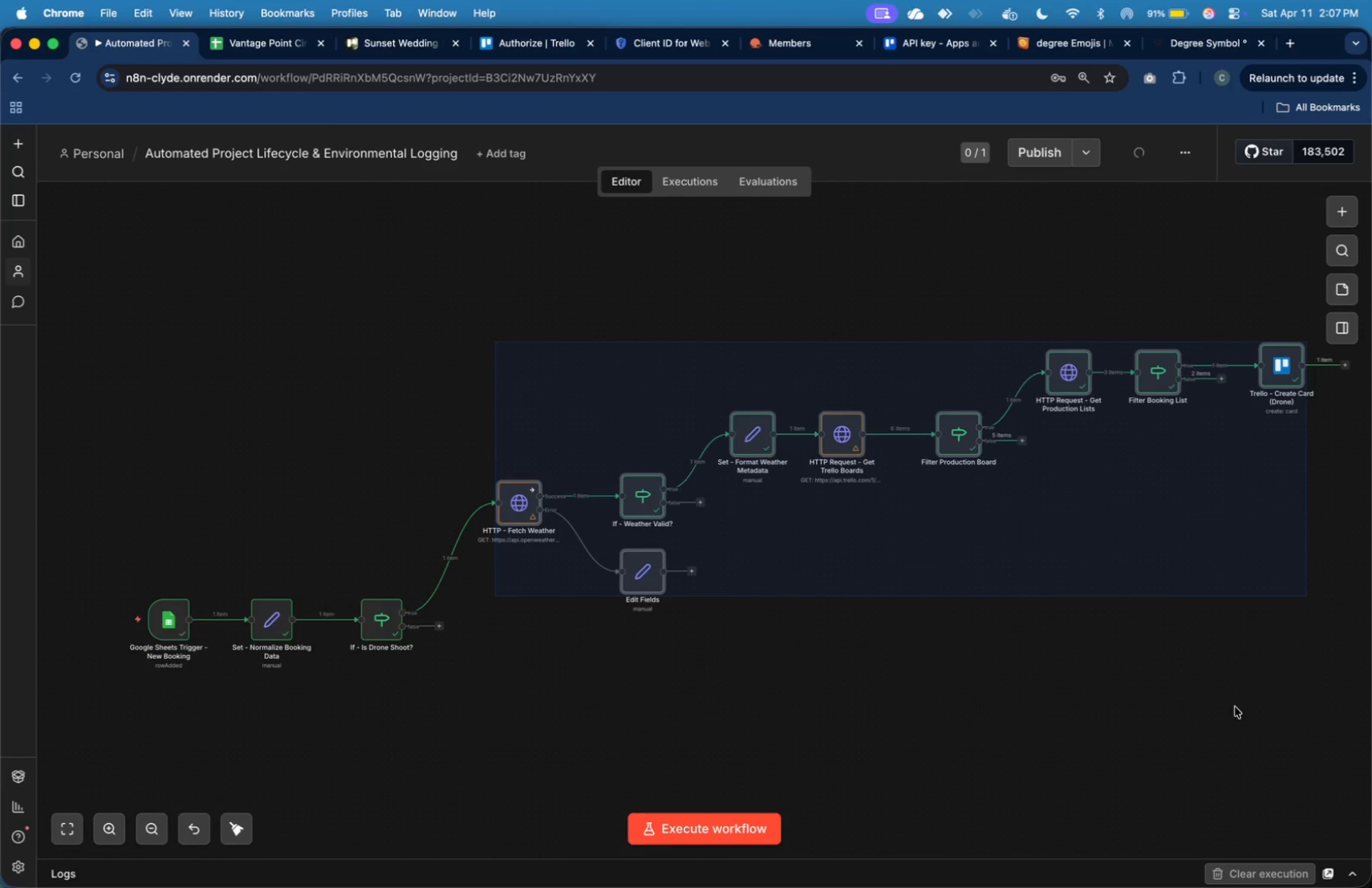 
left_click([1235, 707])
 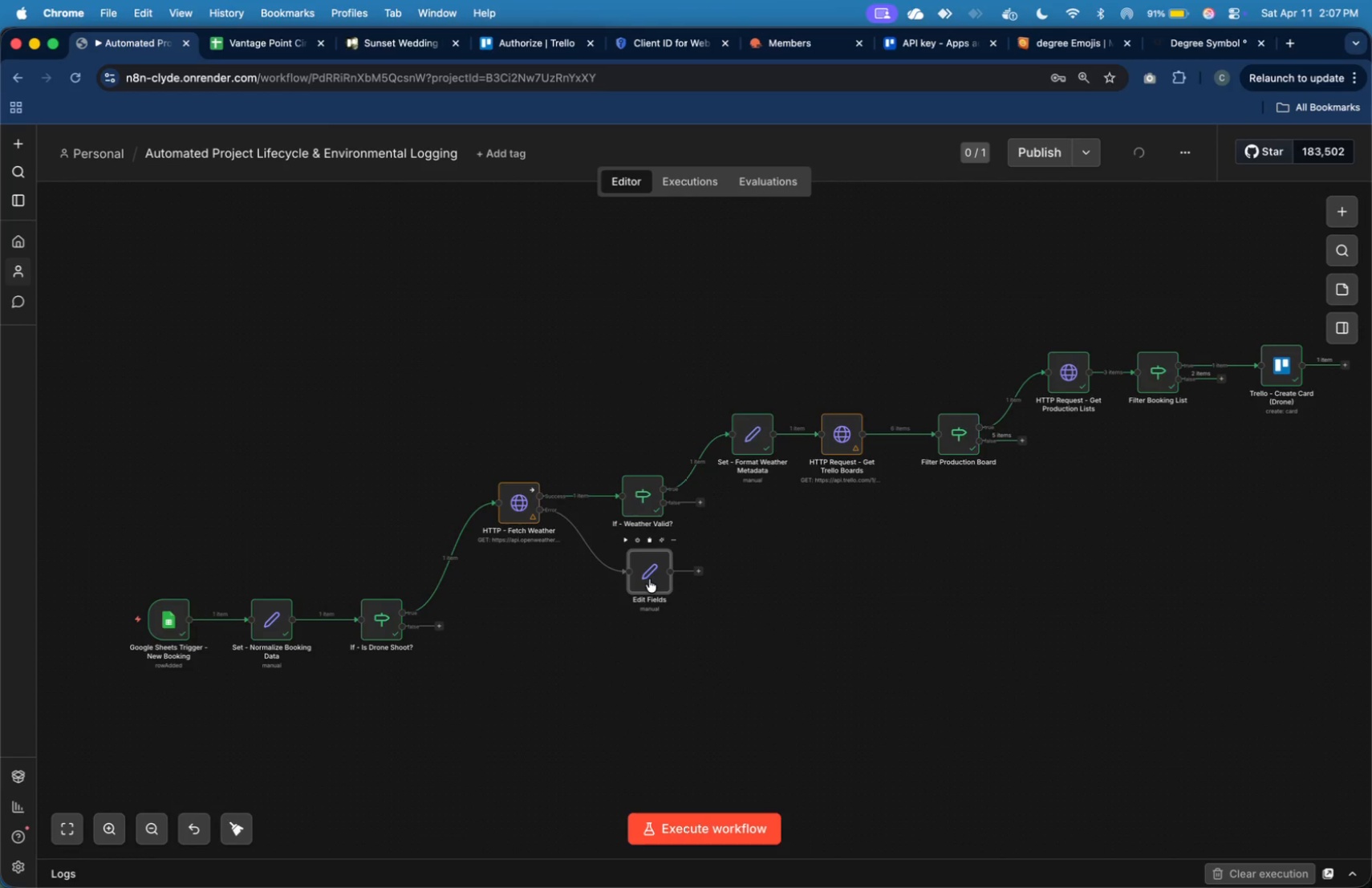 
left_click([703, 607])
 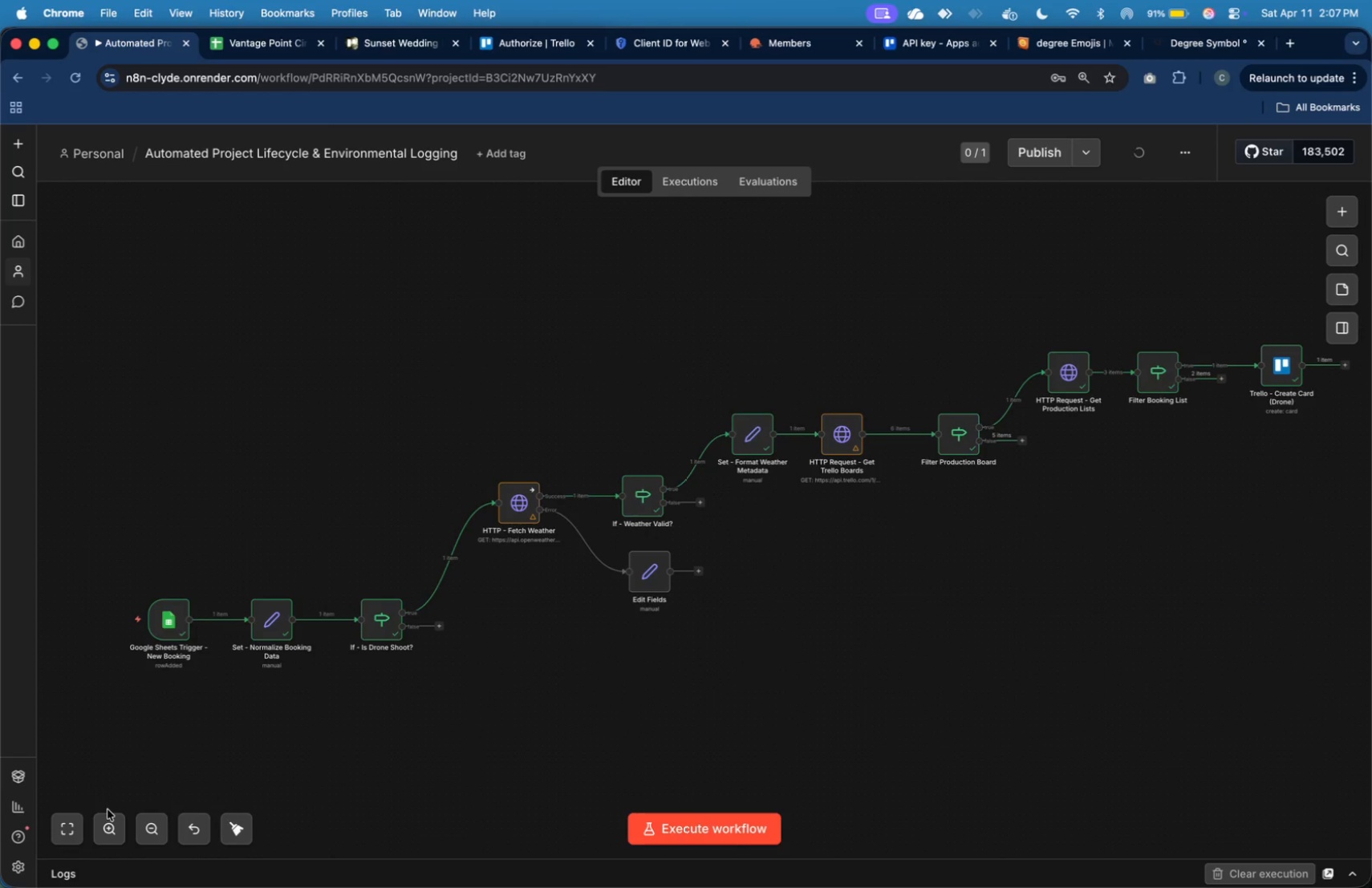 
double_click([110, 815])
 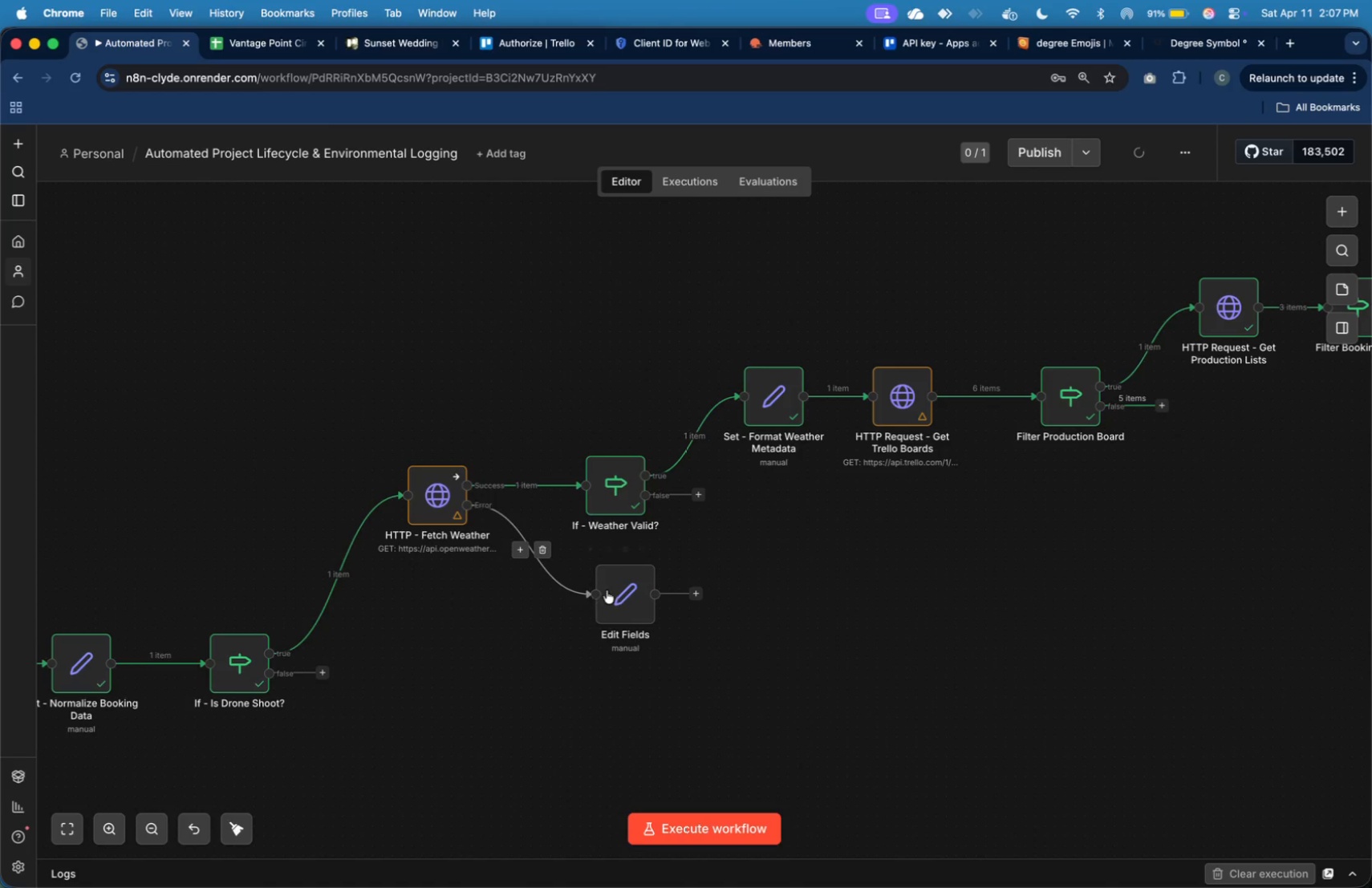 
left_click_drag(start_coordinate=[617, 594], to_coordinate=[612, 593])
 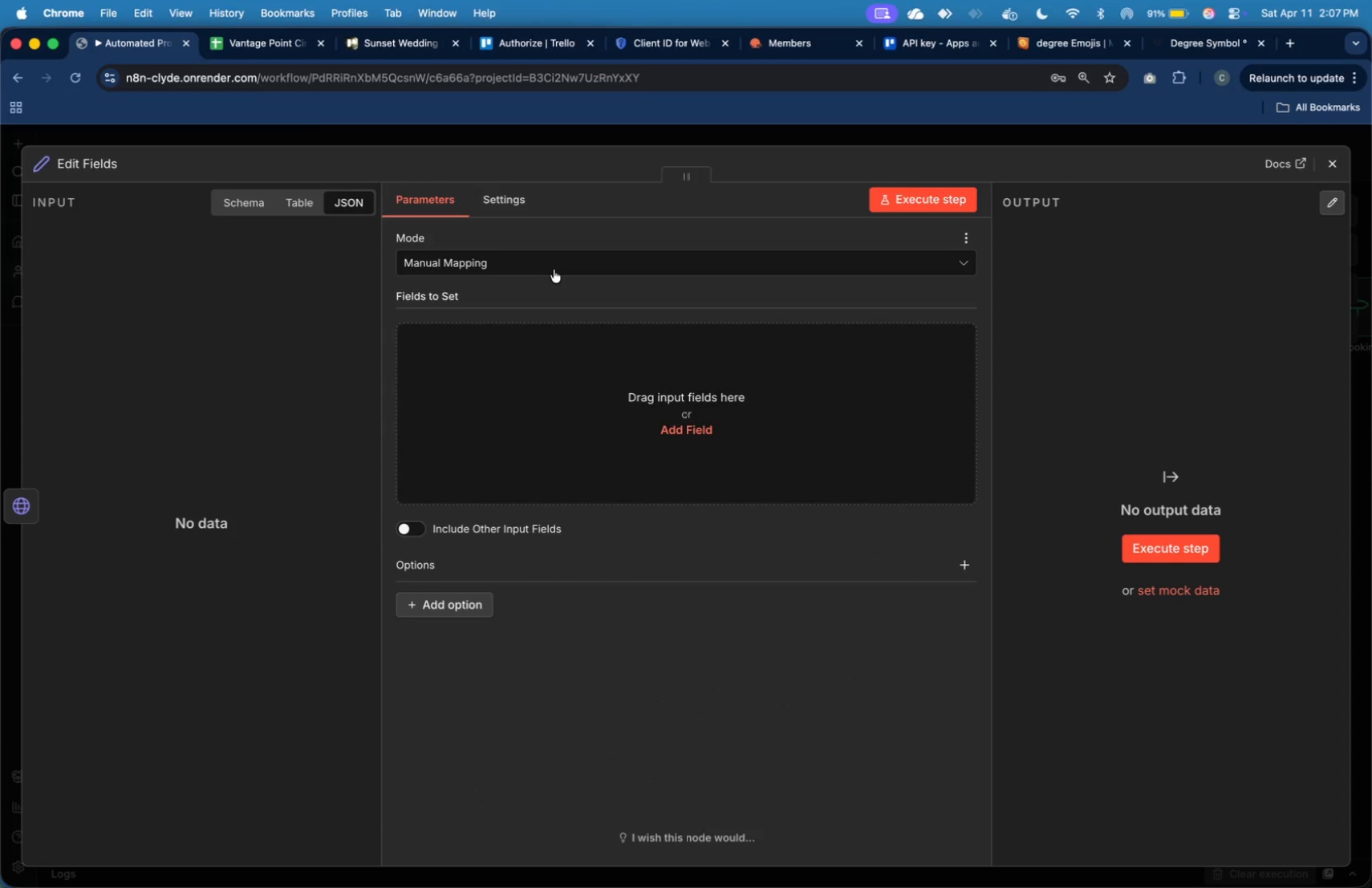 
left_click([570, 369])
 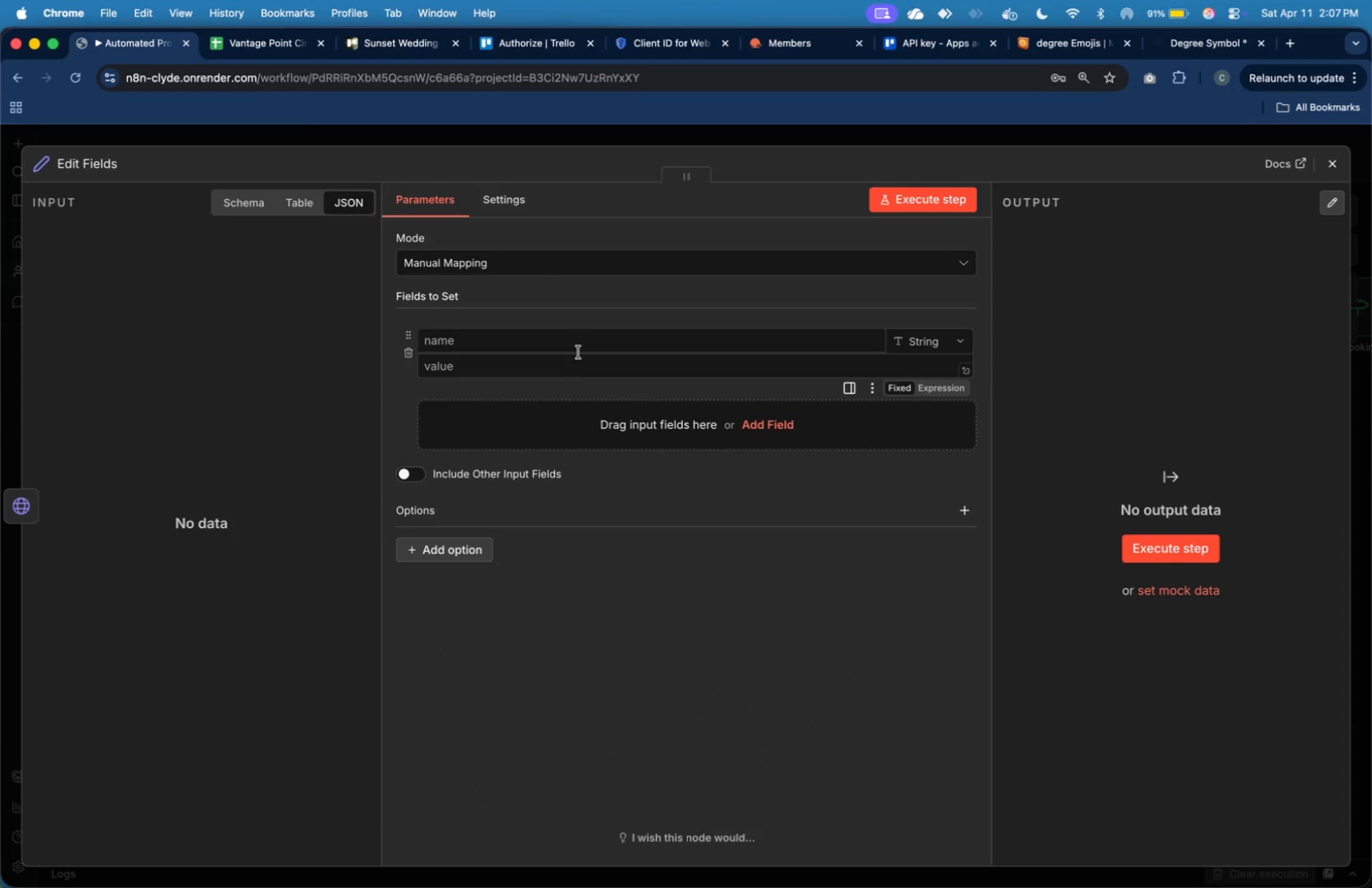 
left_click([579, 347])
 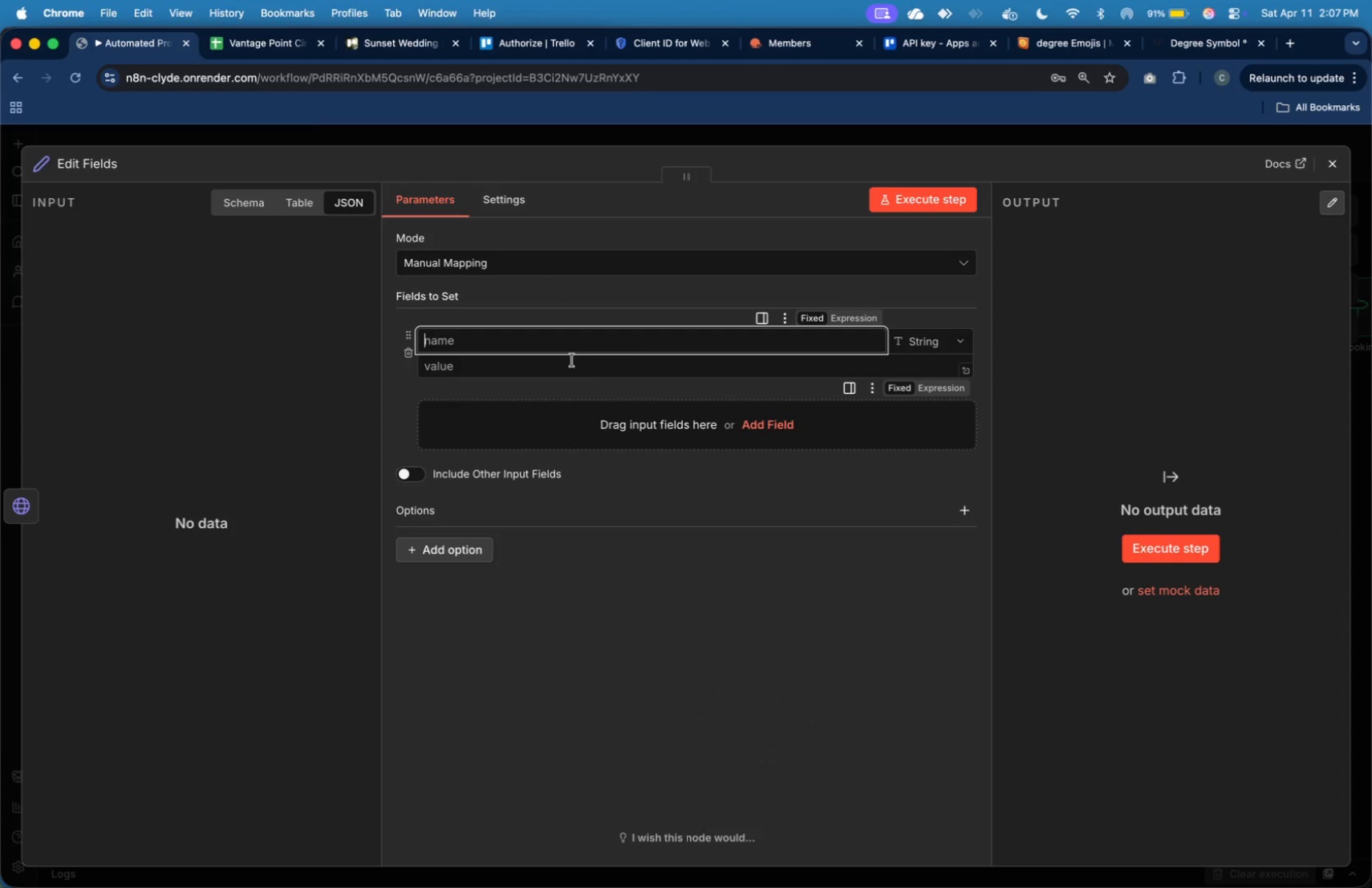 
type(error)
 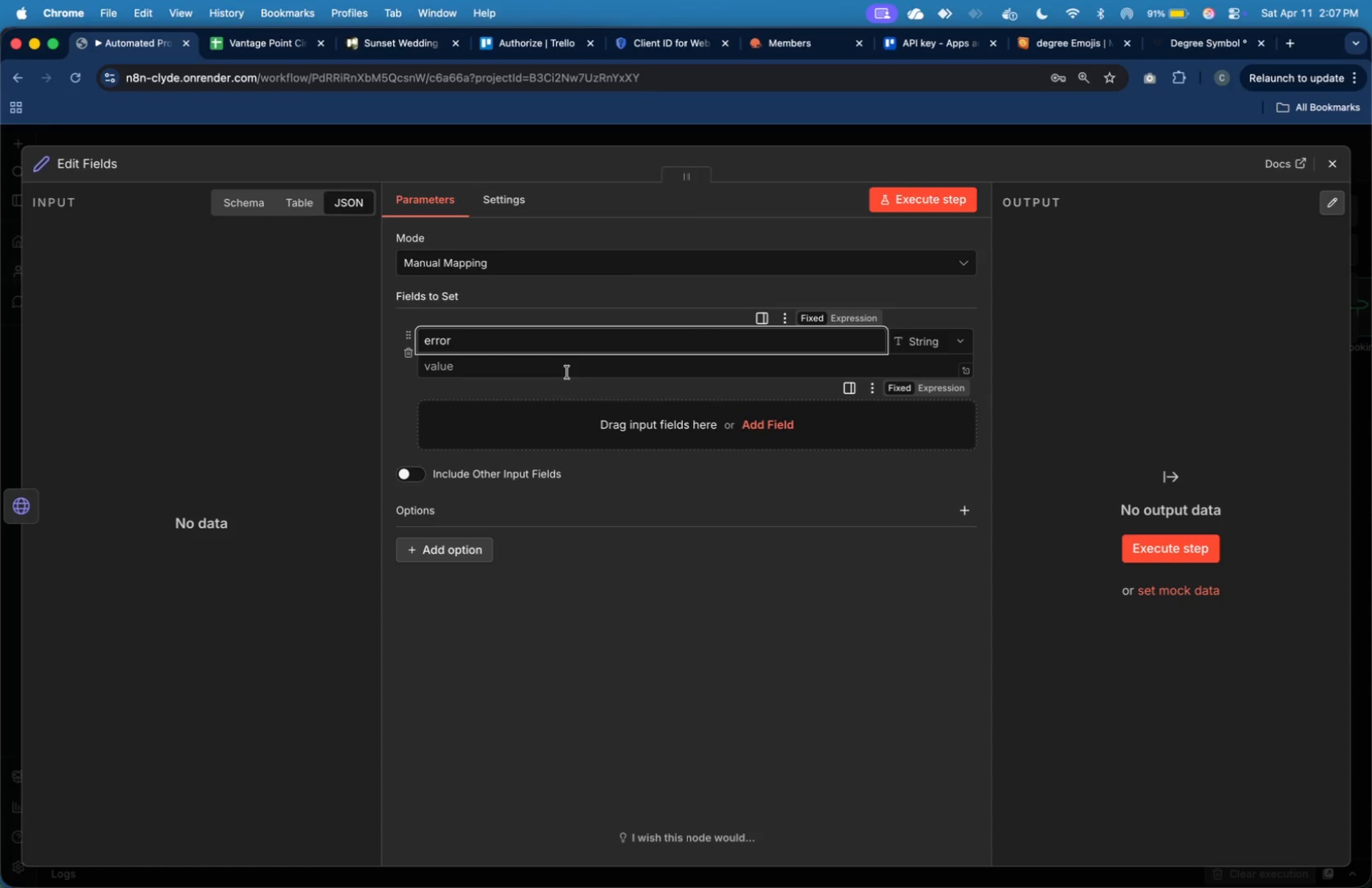 
left_click([565, 375])
 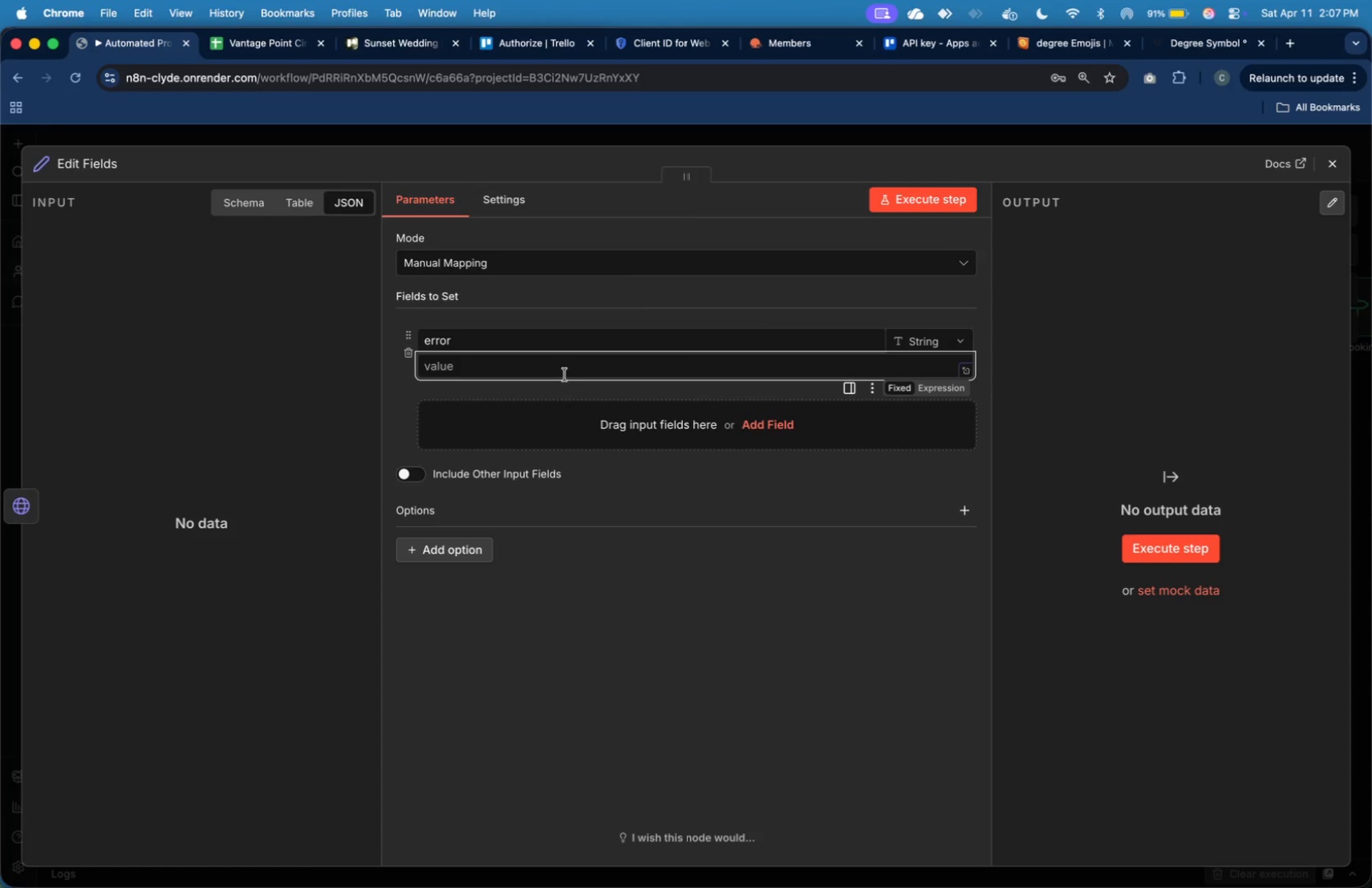 
type(Weather API failed or missing )
 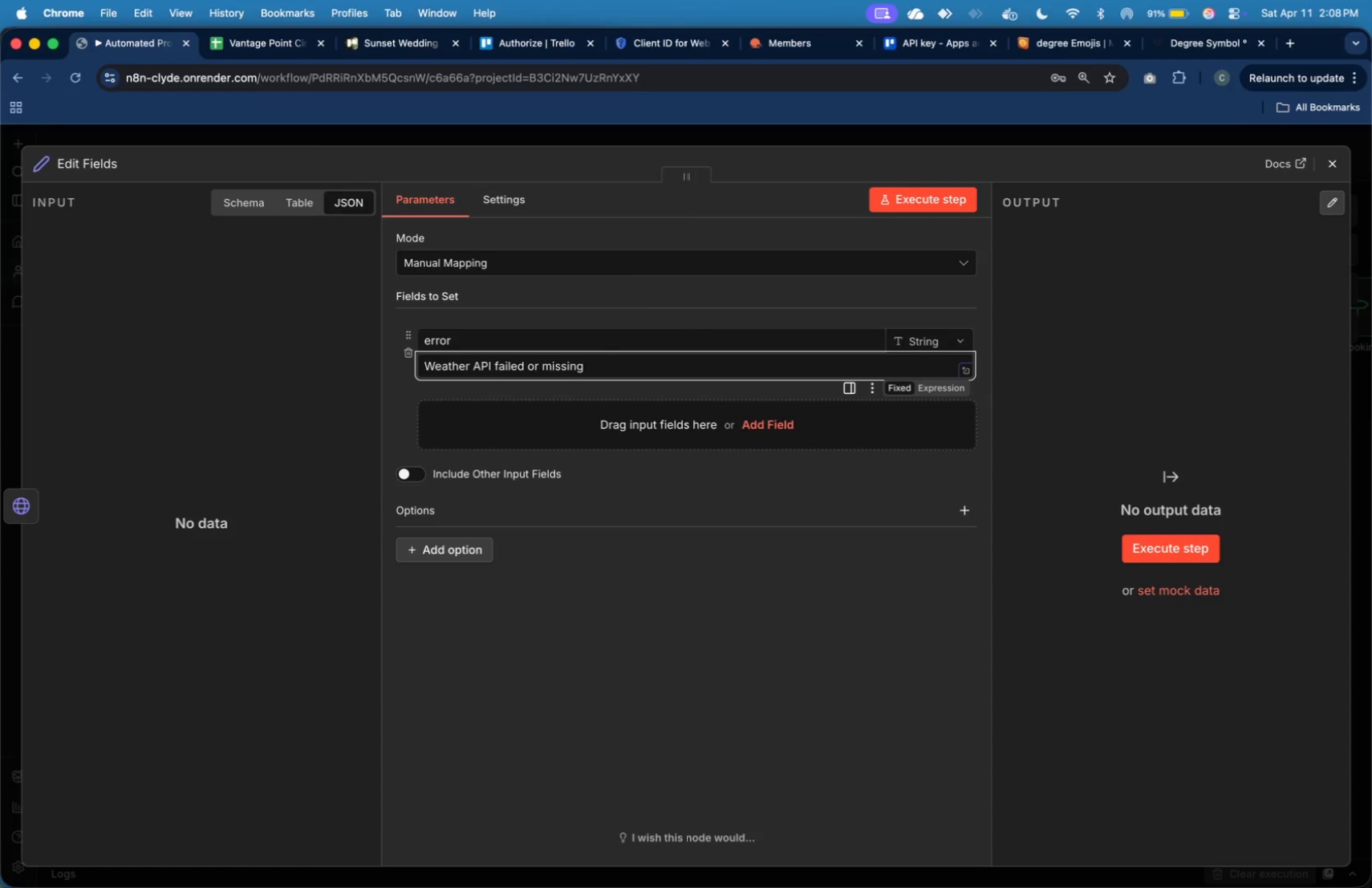 
wait(5.64)
 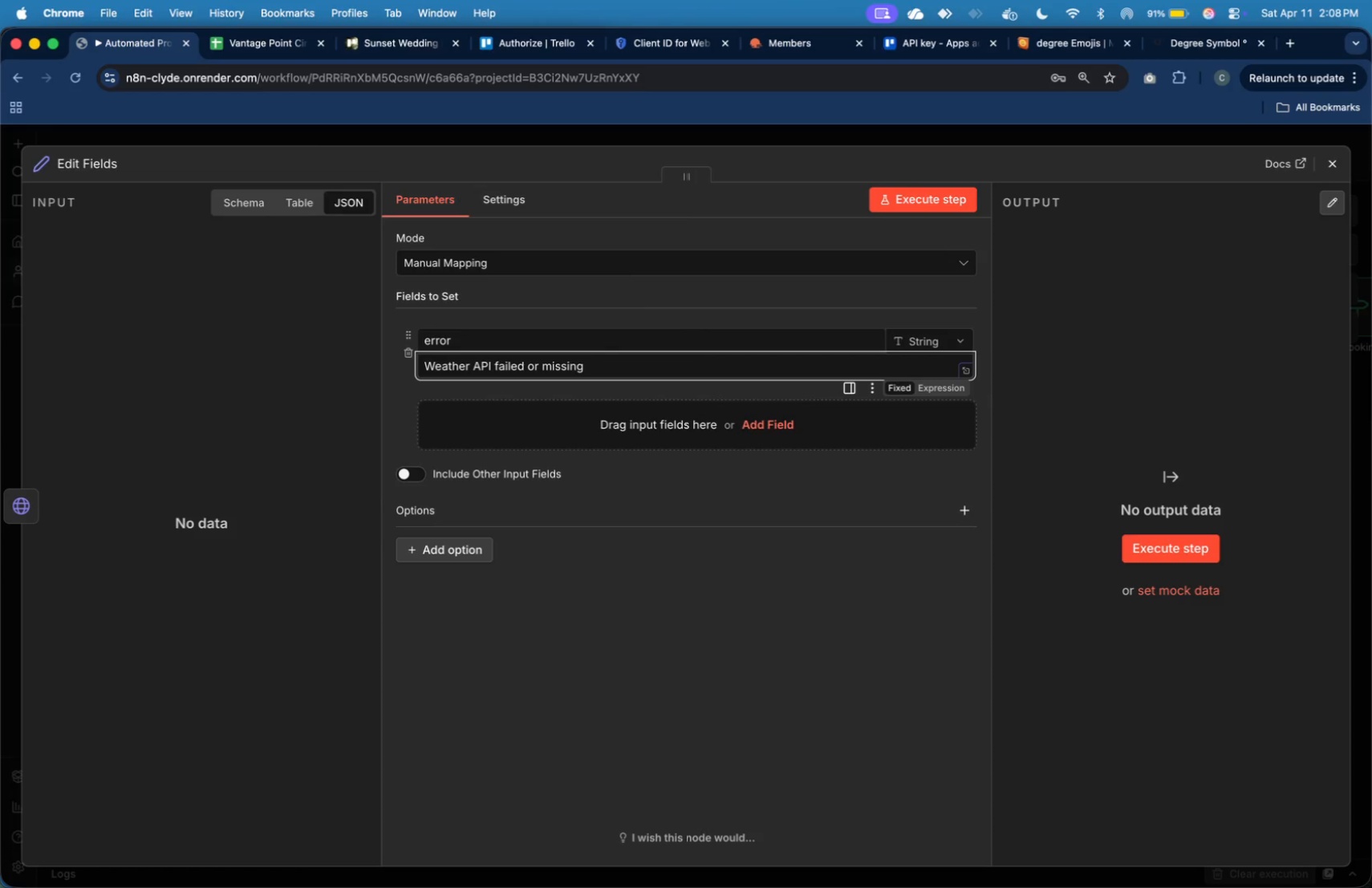 
type(location)
 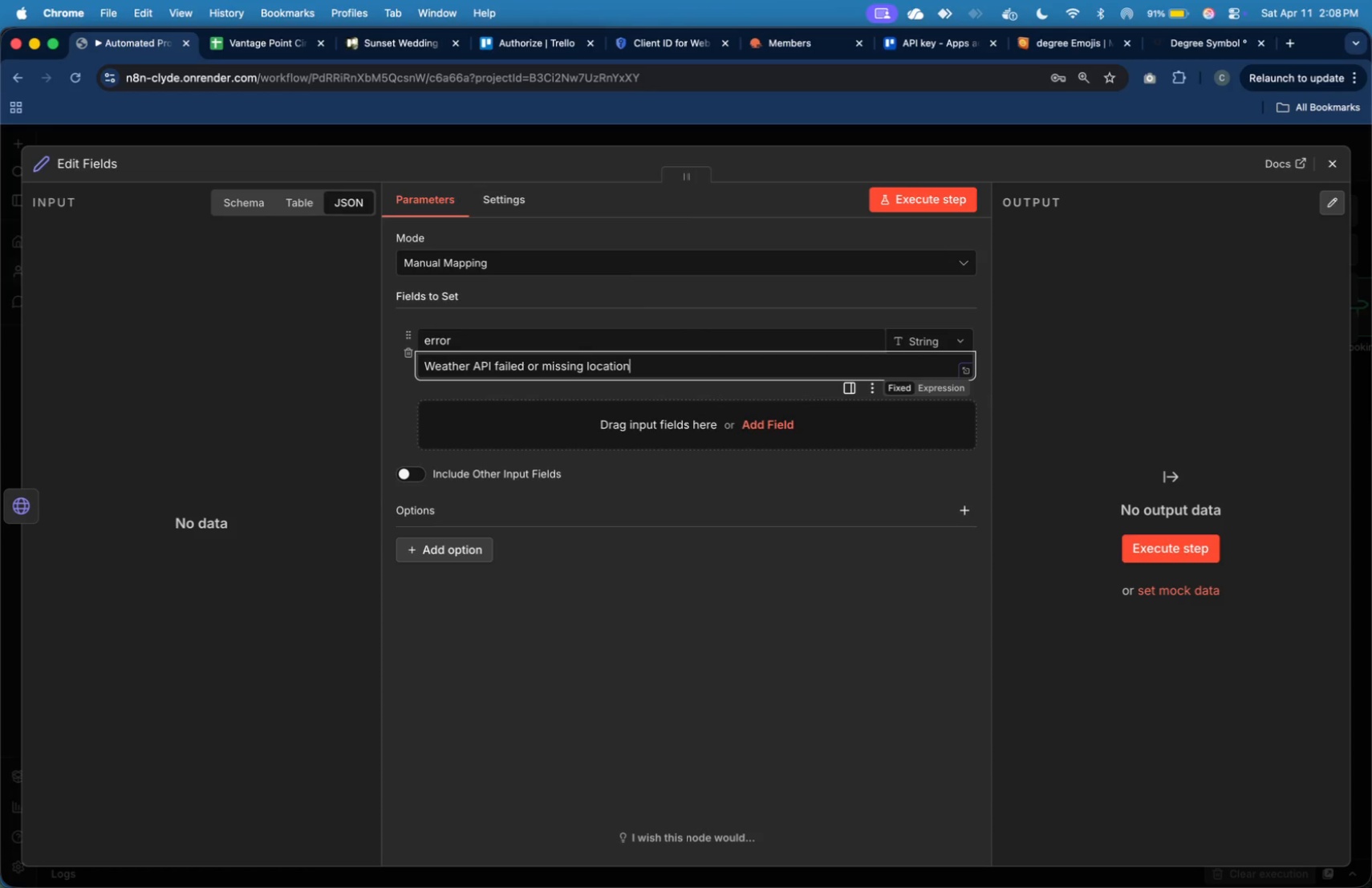 
left_click([513, 432])
 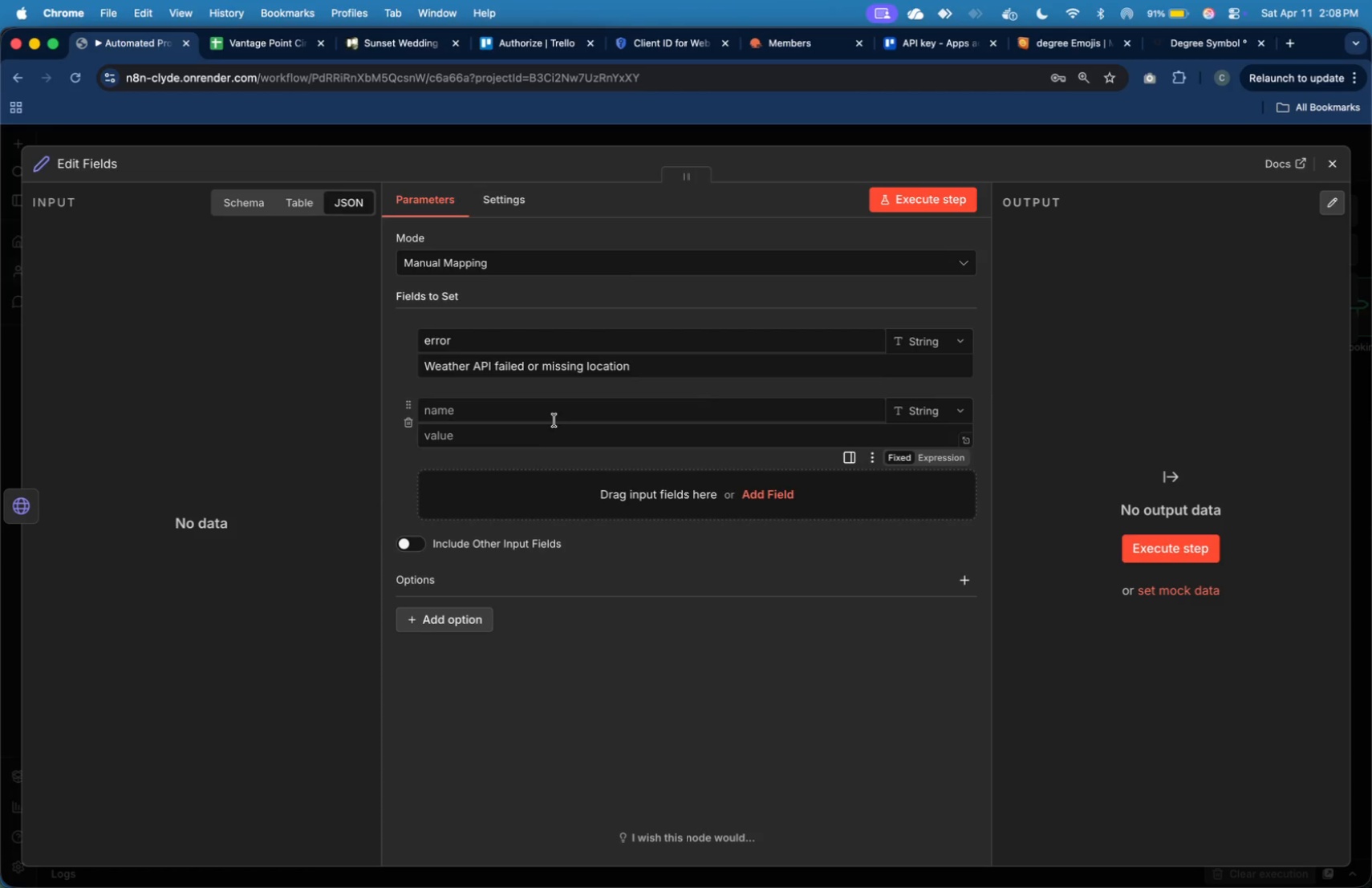 
left_click([557, 417])
 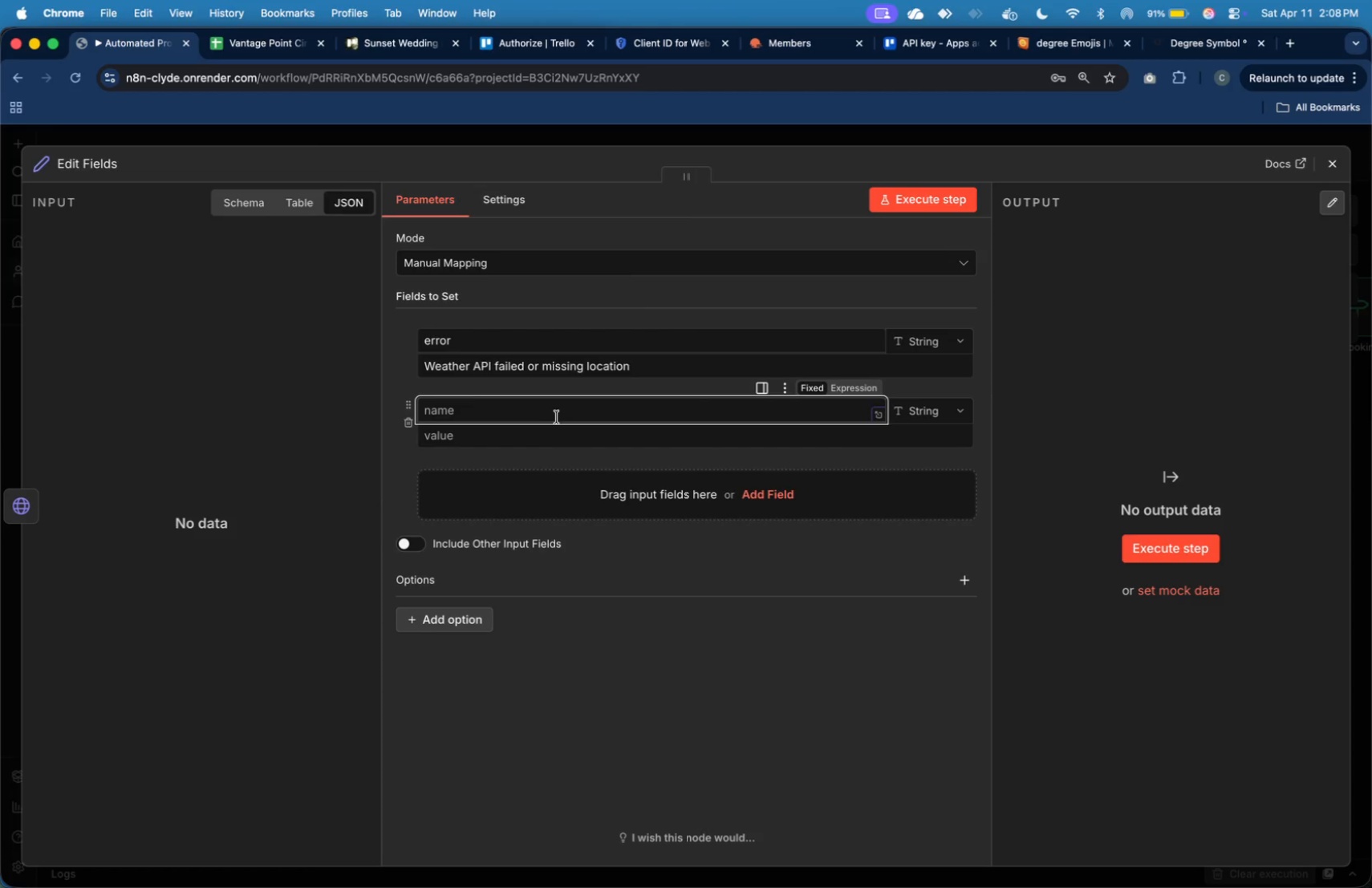 
type(projedt)
key(Backspace)
key(Backspace)
type(ct)
 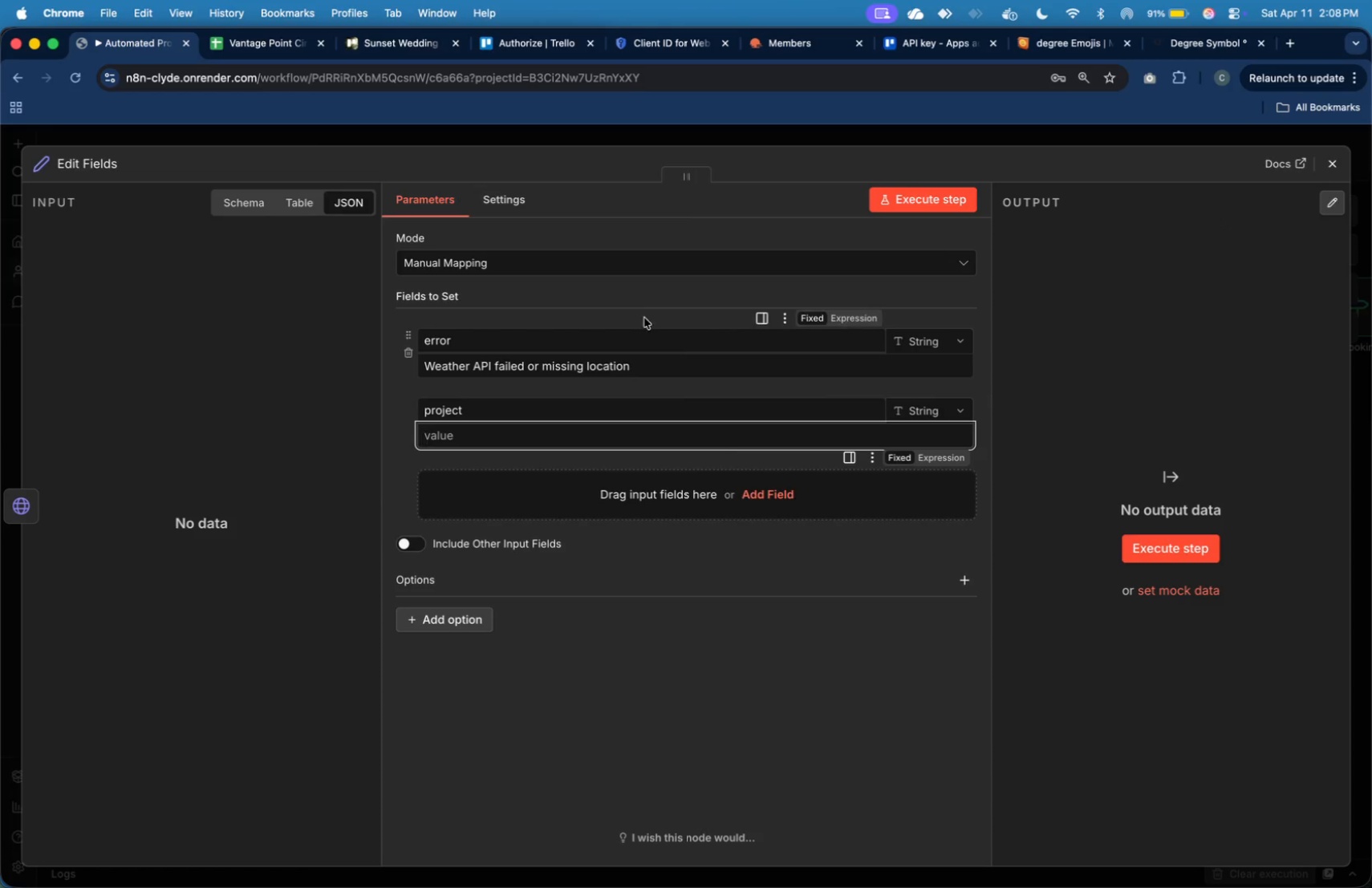 
wait(6.51)
 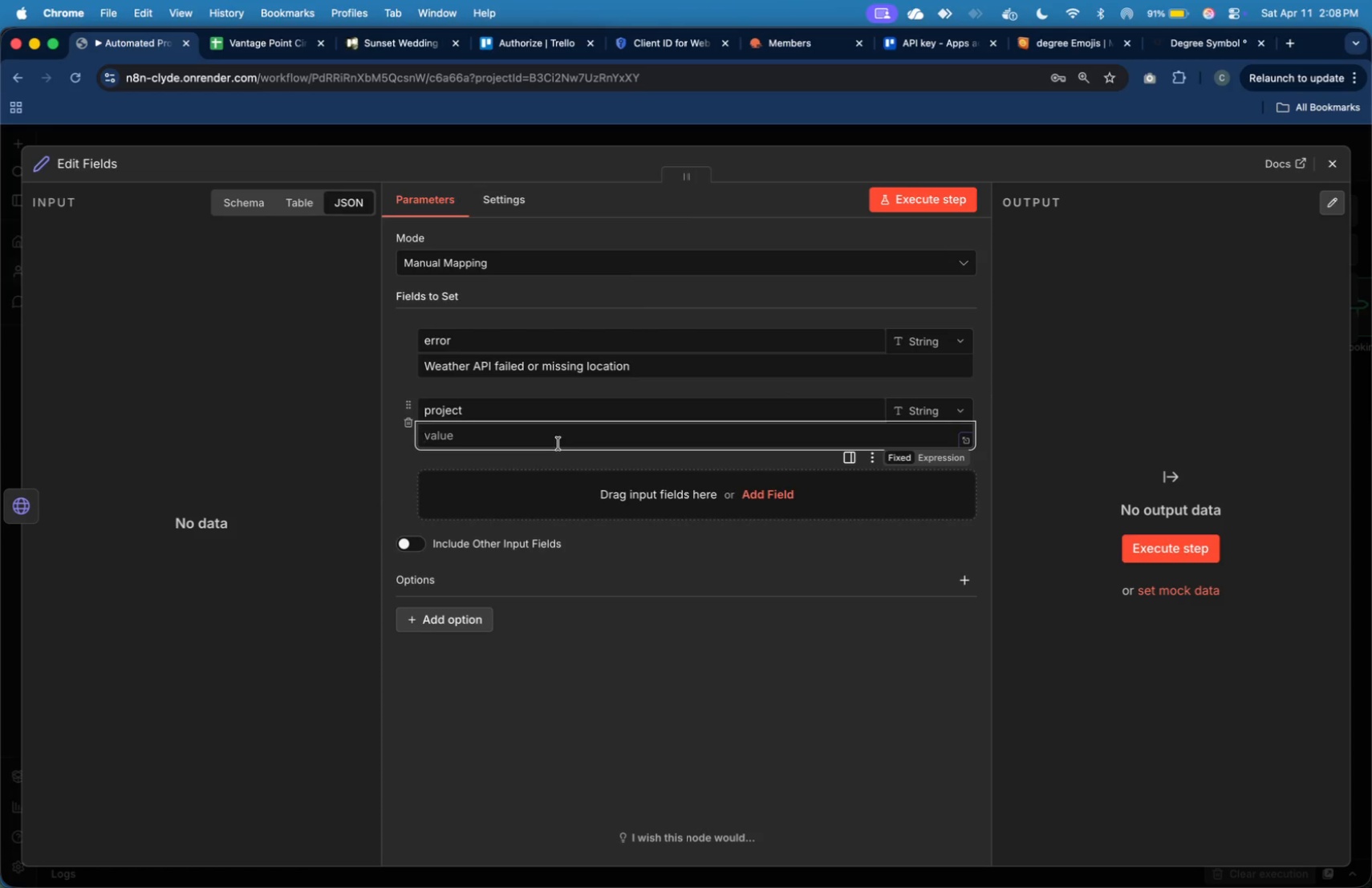 
mouse_move([1292, 179])
 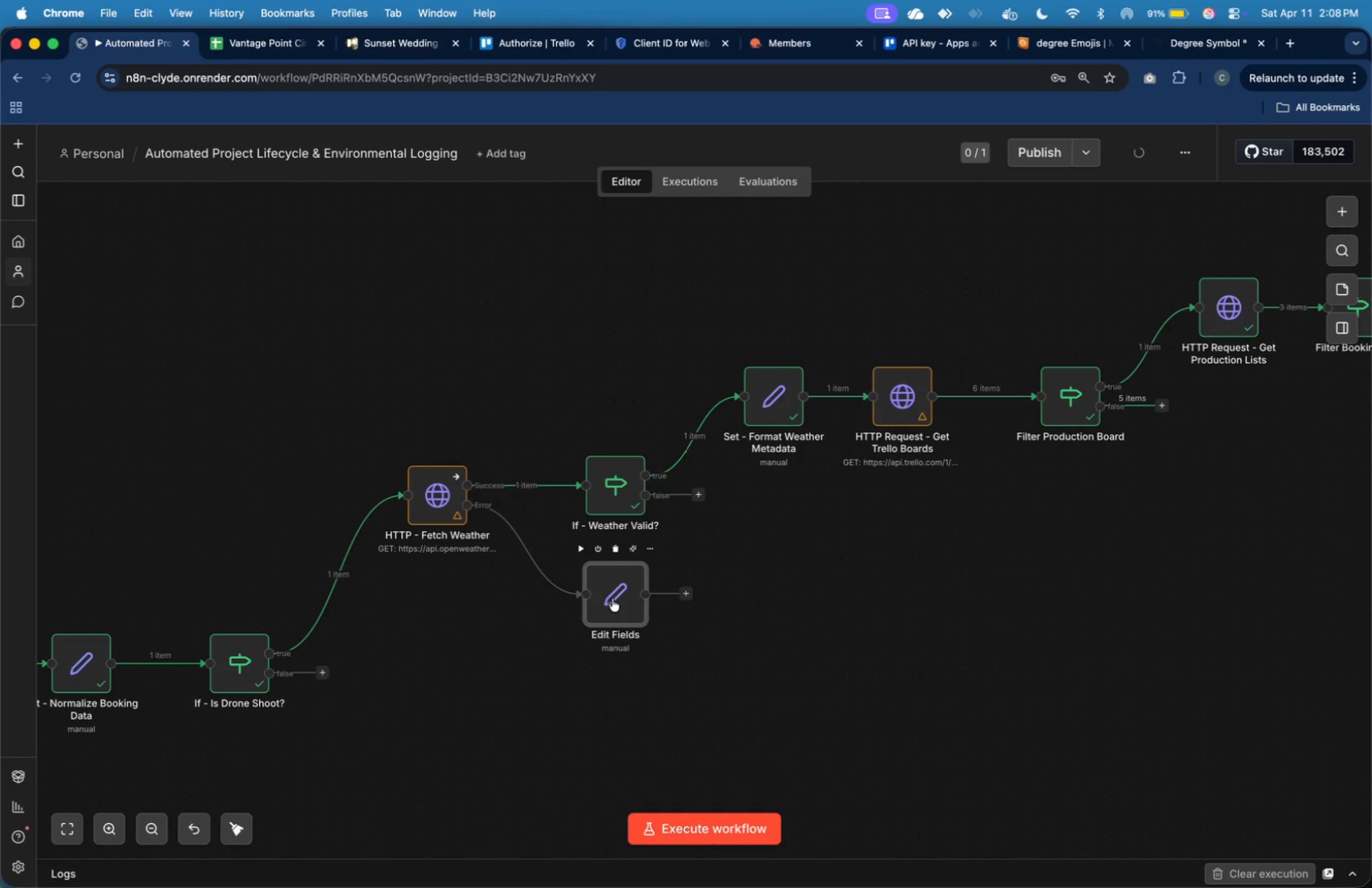 
left_click([612, 598])
 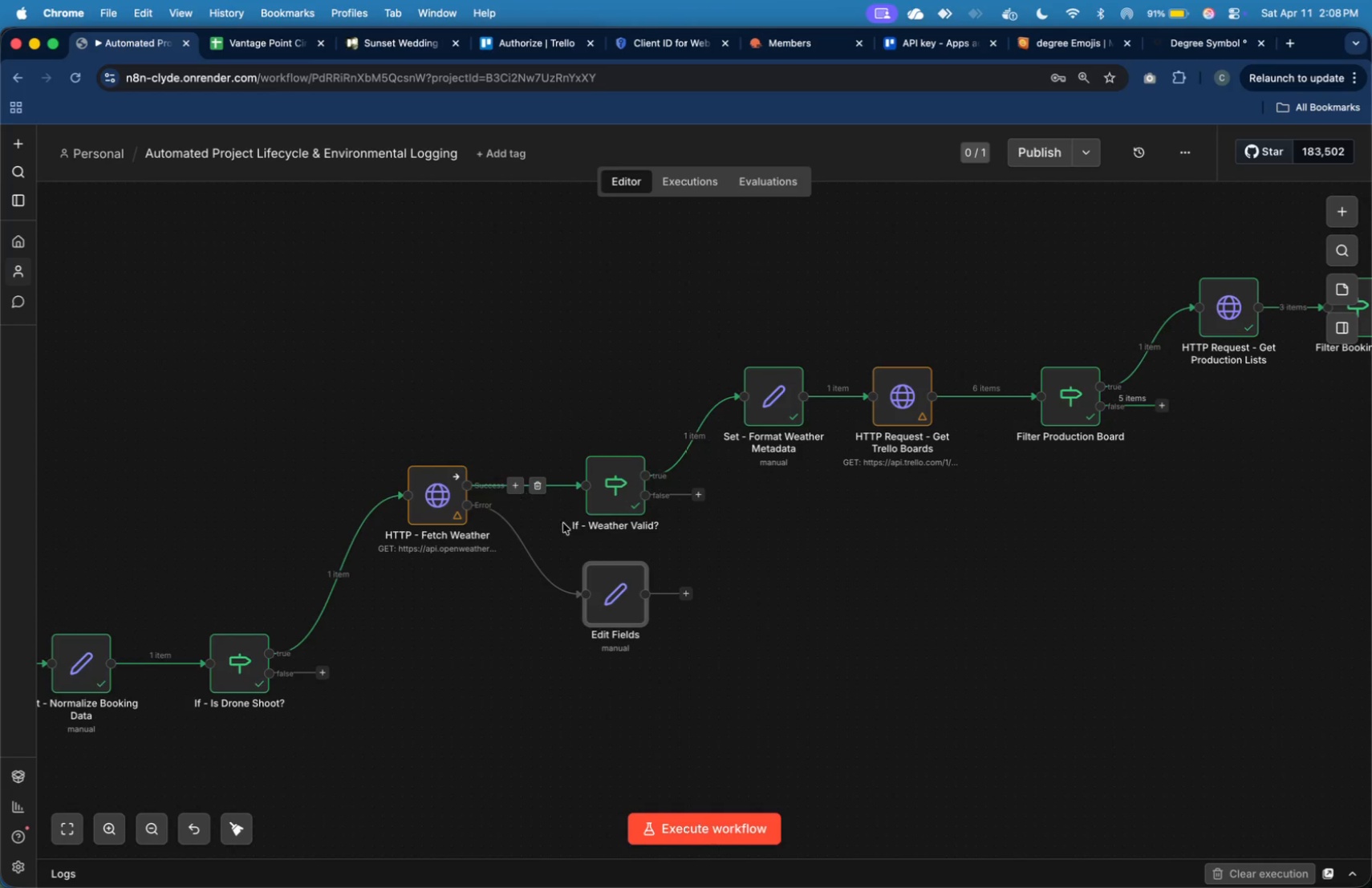 
double_click([620, 585])
 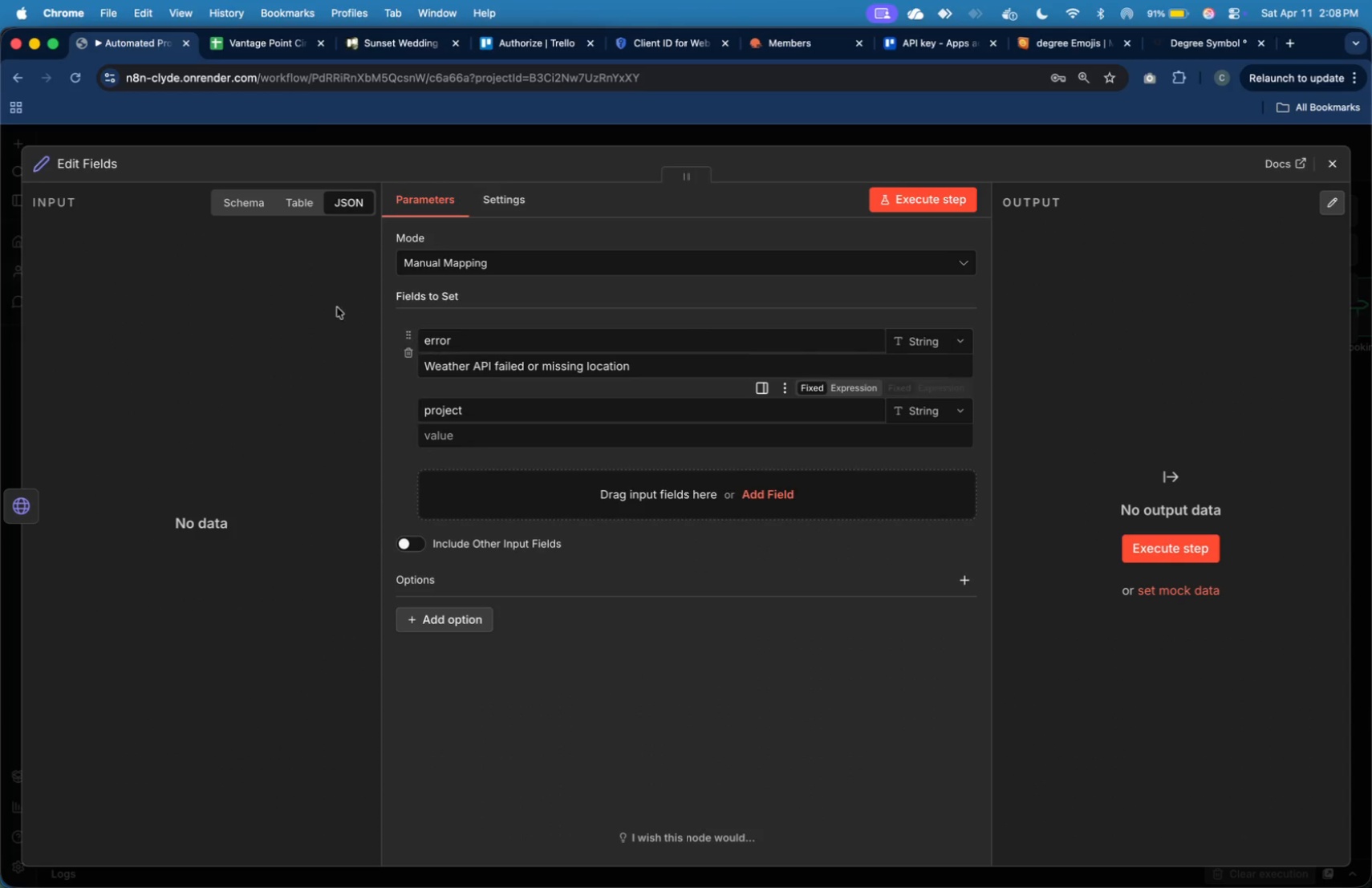 
wait(5.95)
 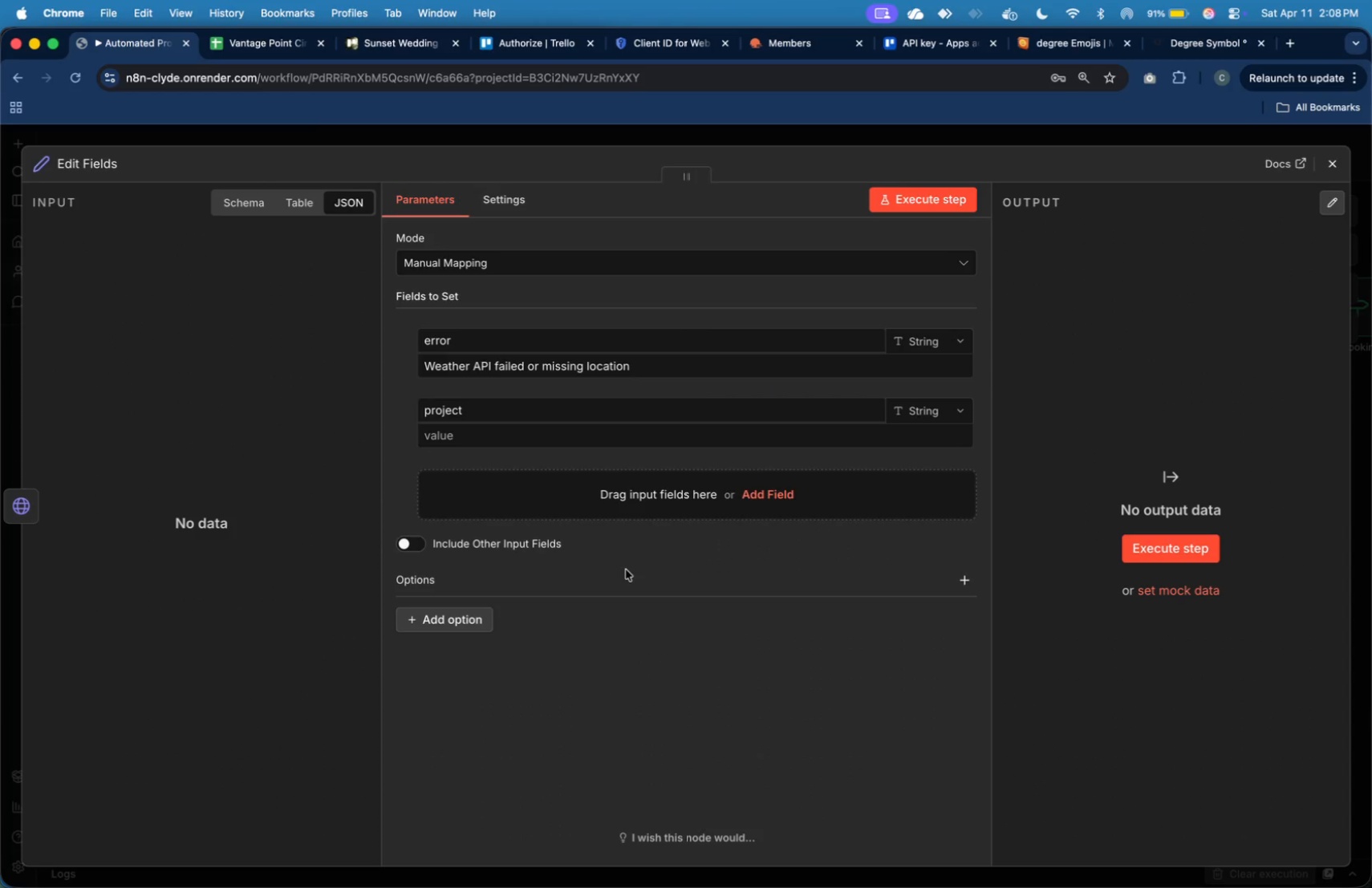 
left_click([84, 162])
 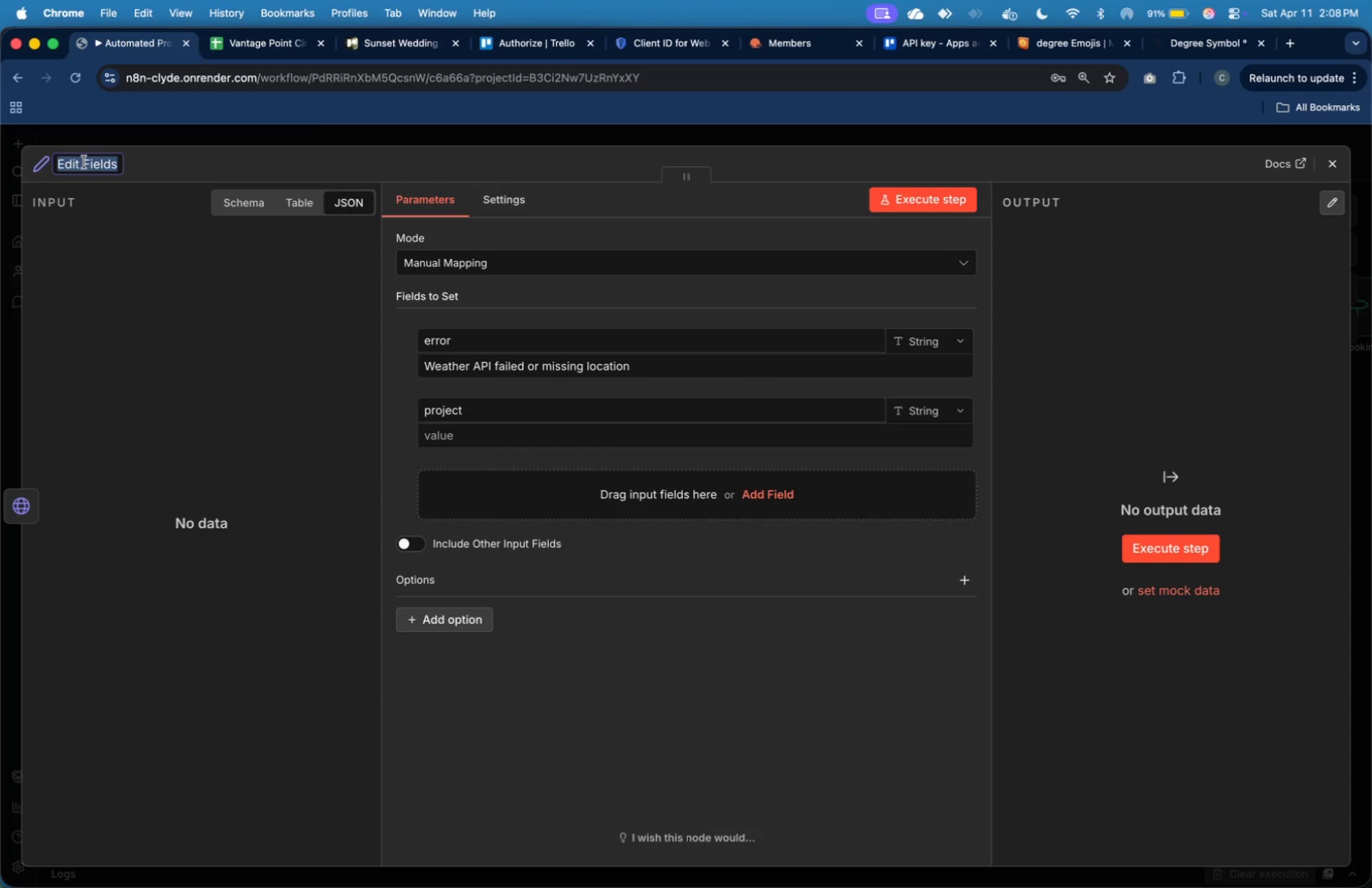 
hold_key(key=CapsLock, duration=0.45)
 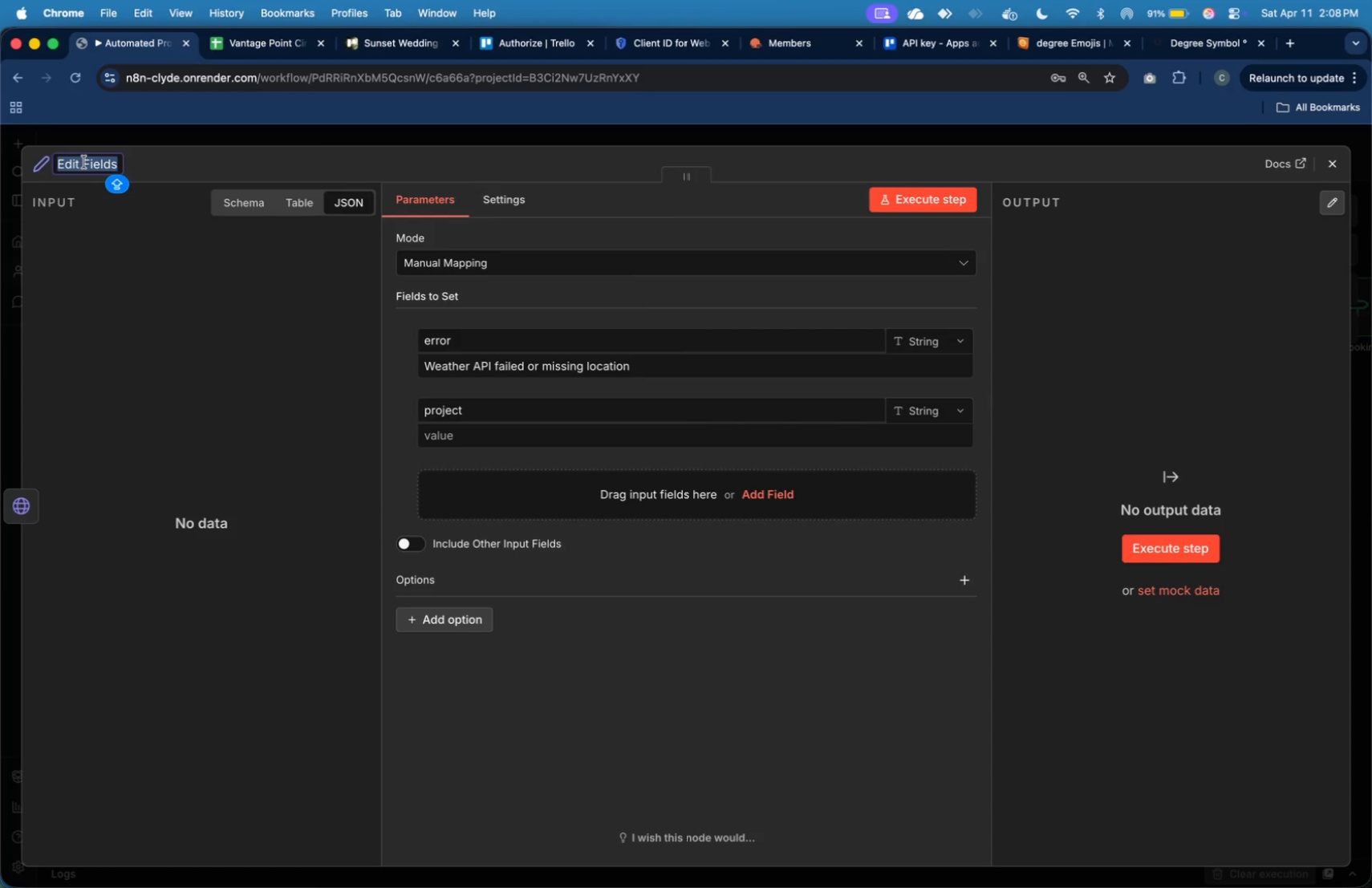 
type(Ser)
key(Backspace)
type(t - Error Payload)
 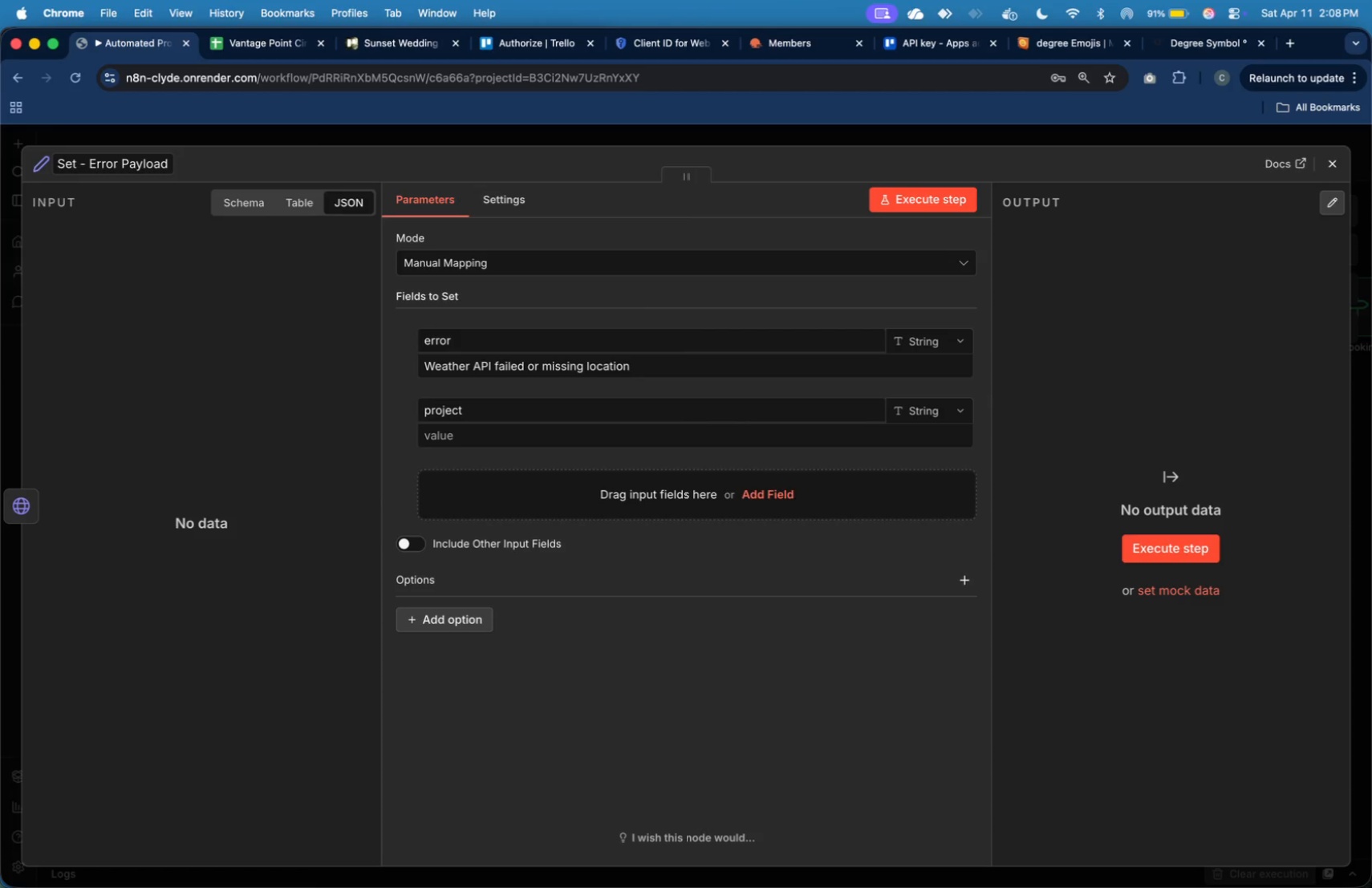 
 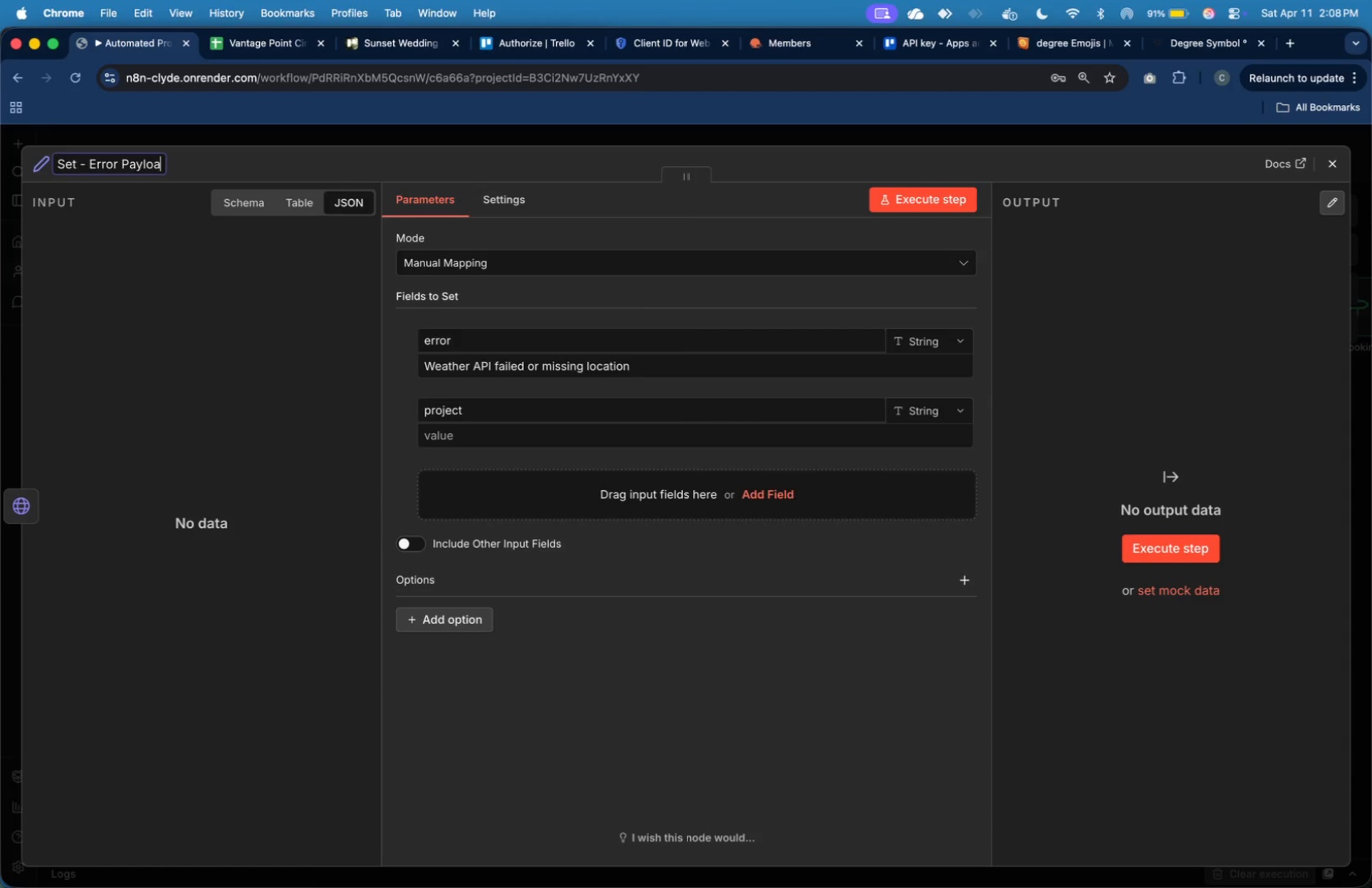 
key(Enter)
 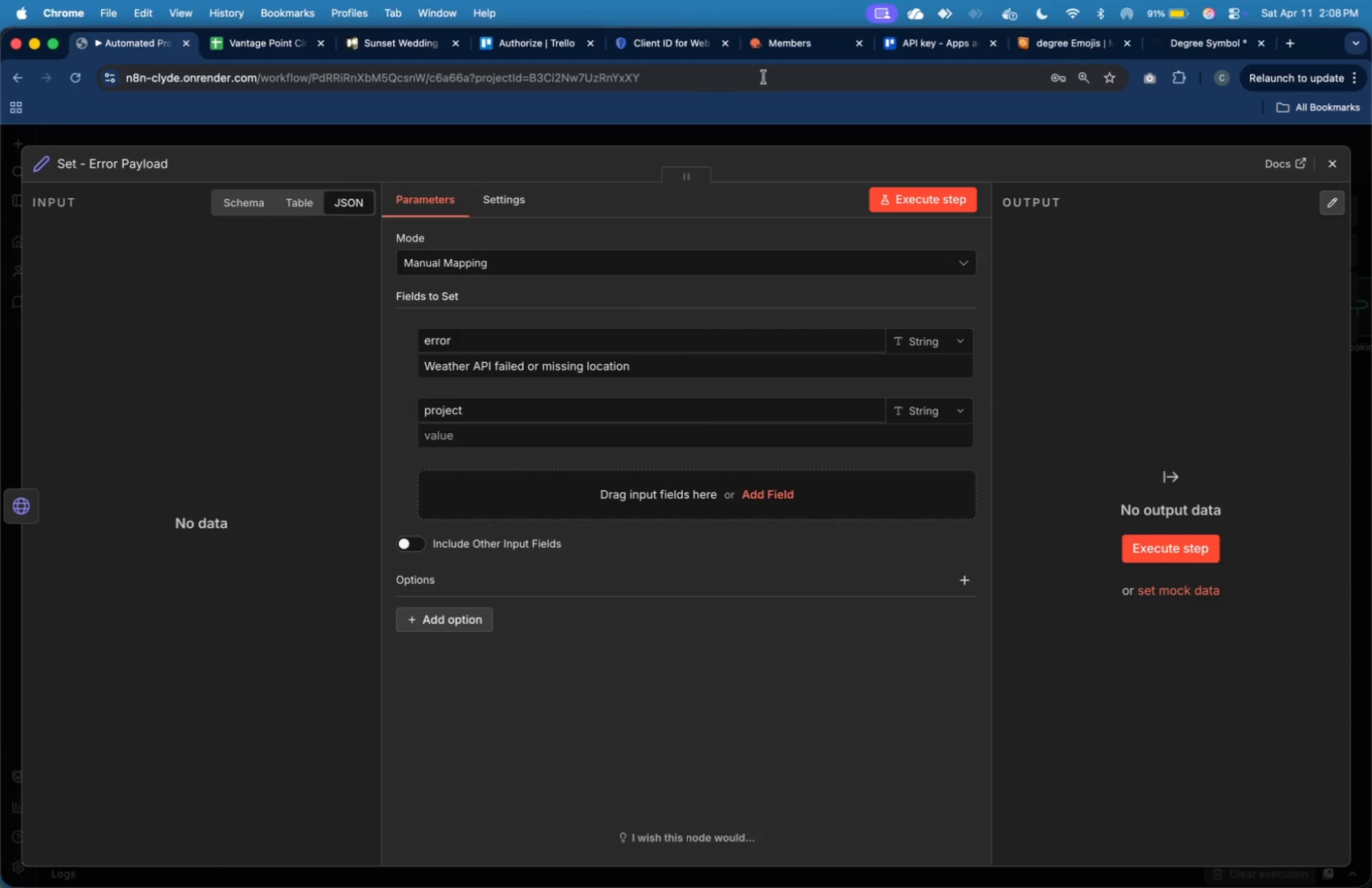 
left_click([1337, 162])
 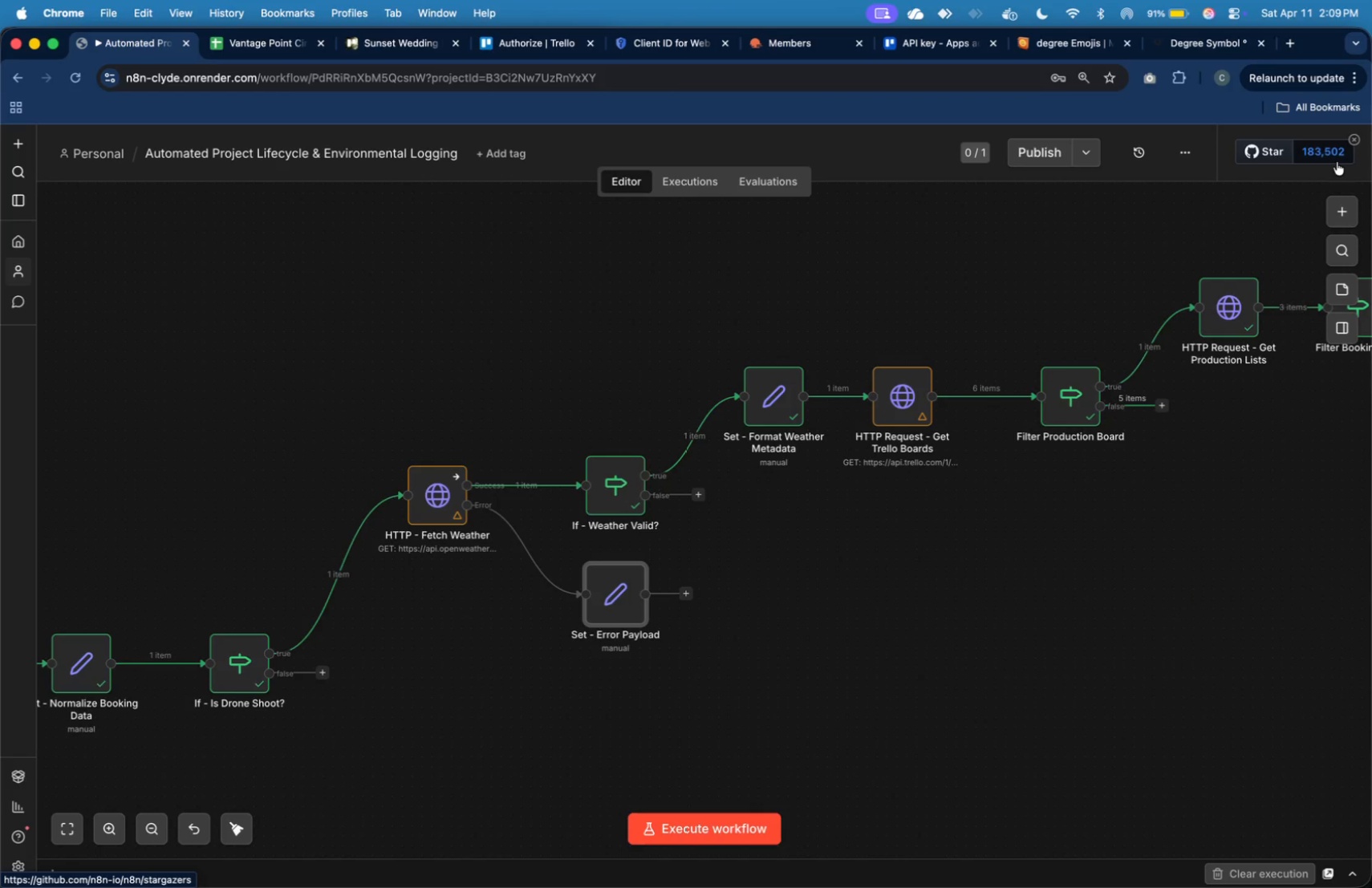 
wait(13.77)
 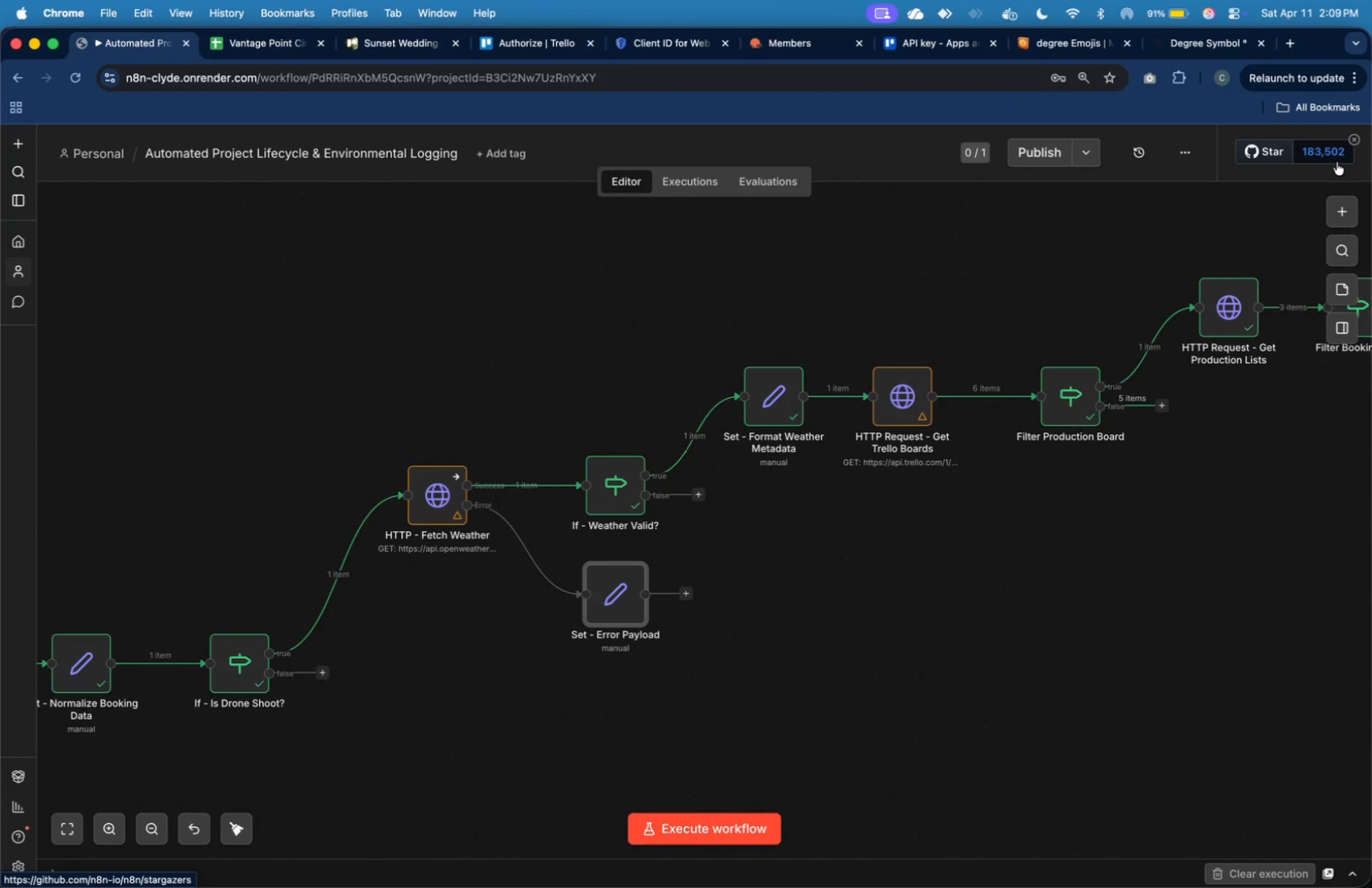 
double_click([608, 598])
 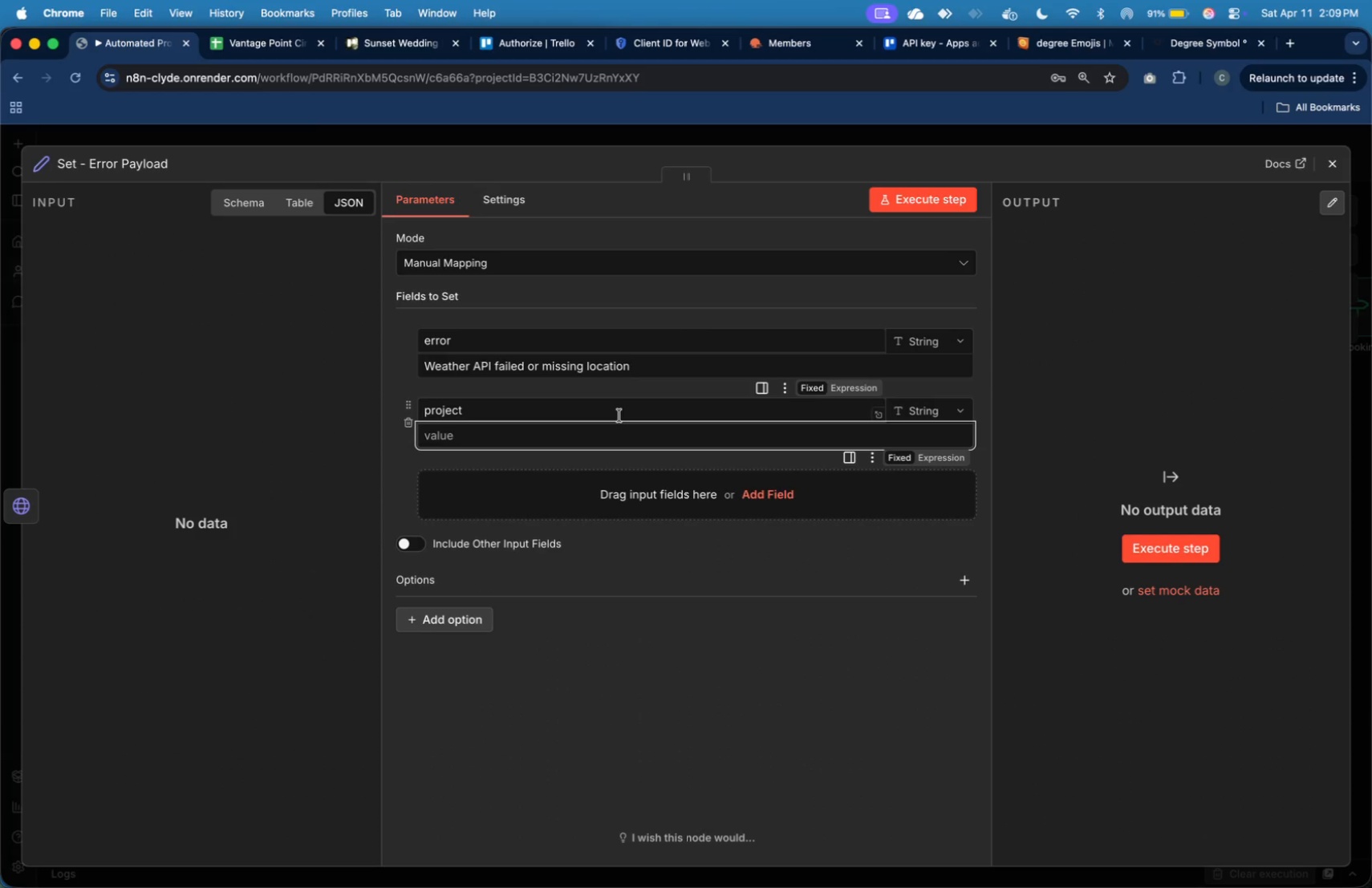 
key(Meta+Tab)
 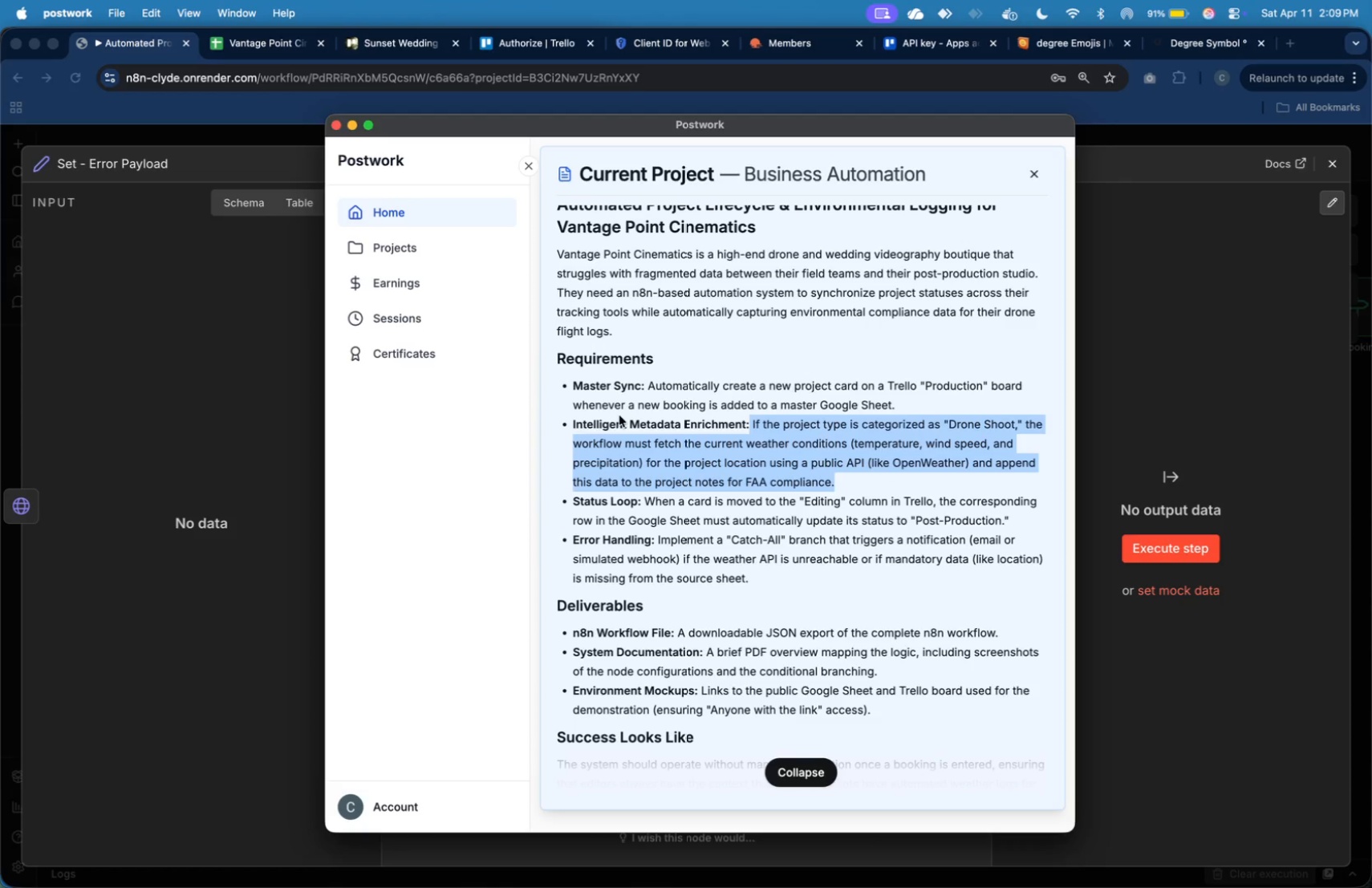 
key(Meta+CommandLeft)
 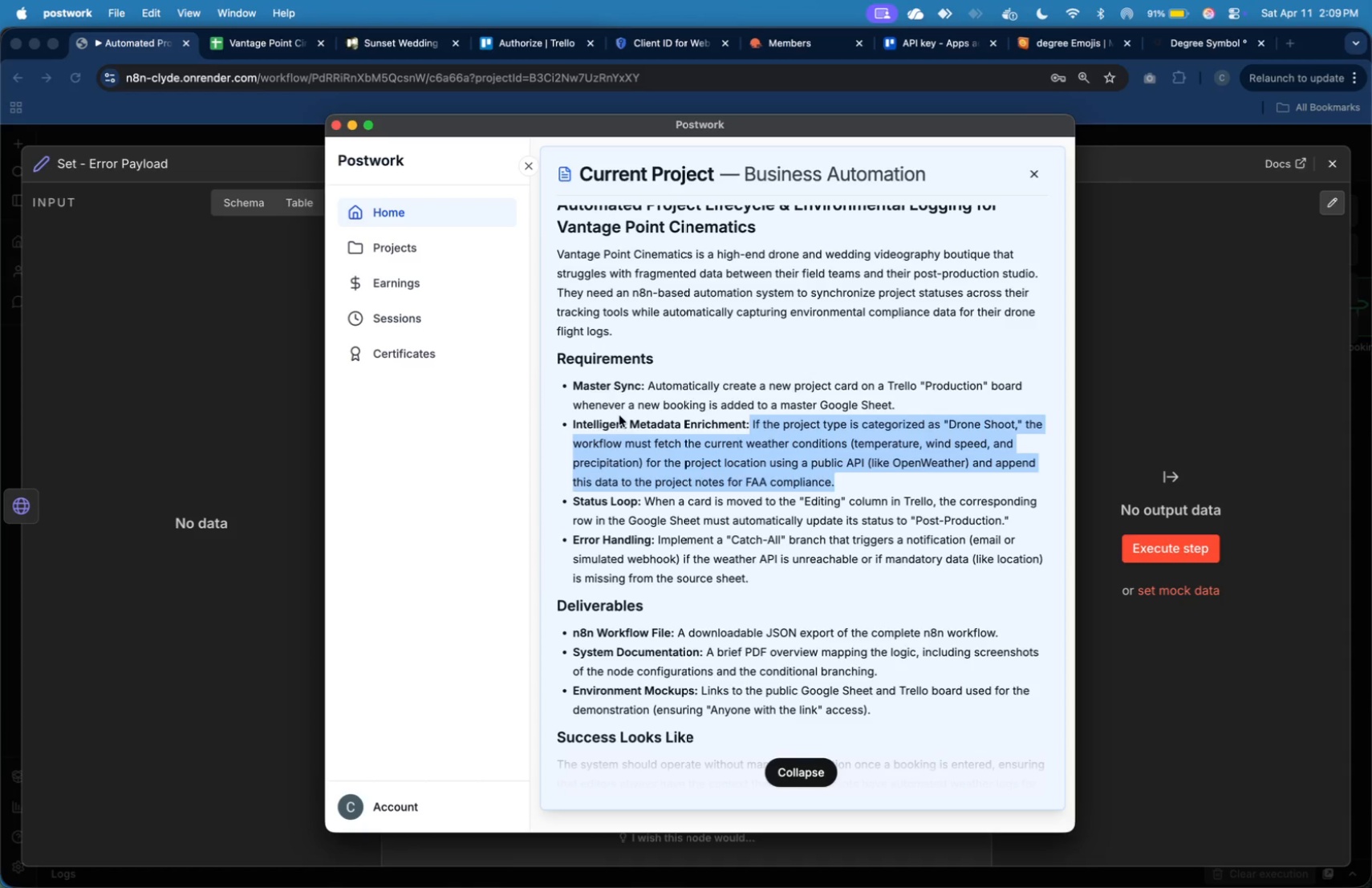 
key(Meta+Tab)